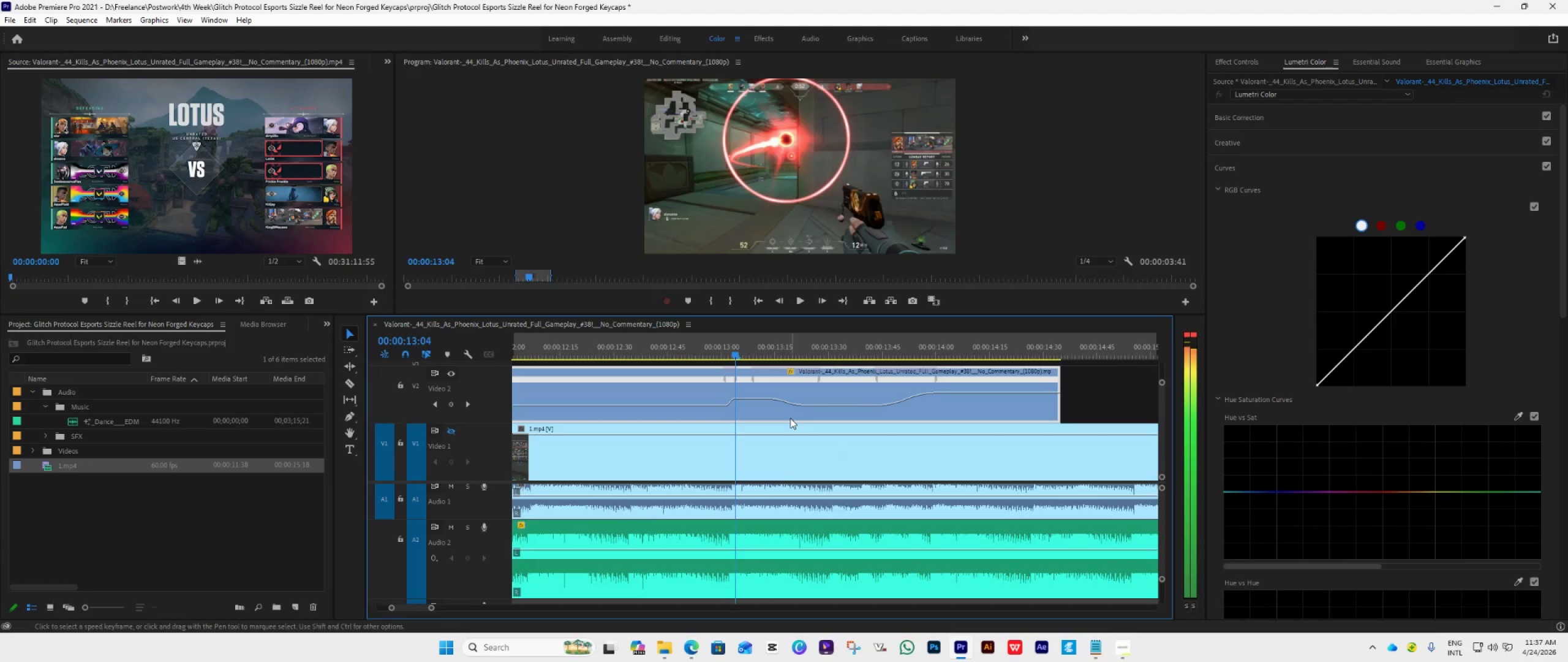 
key(ArrowRight)
 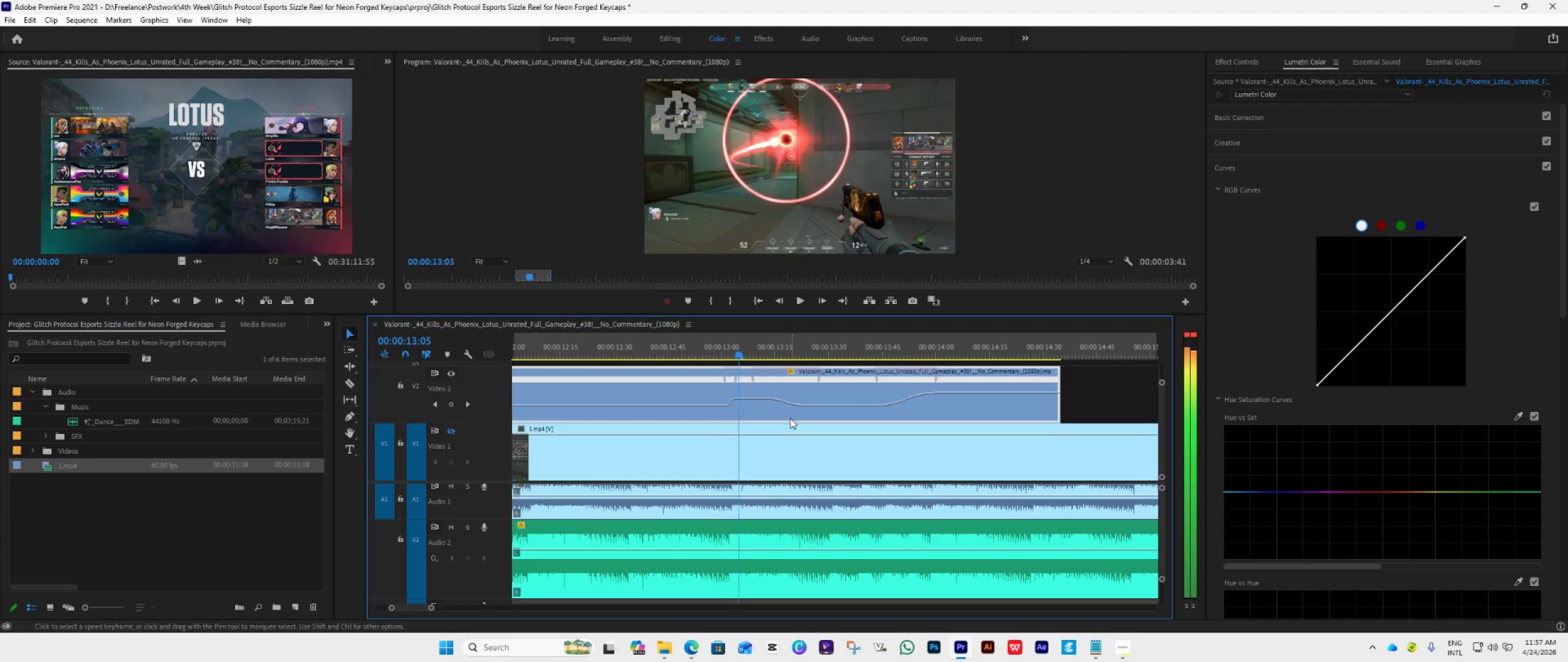 
key(ArrowRight)
 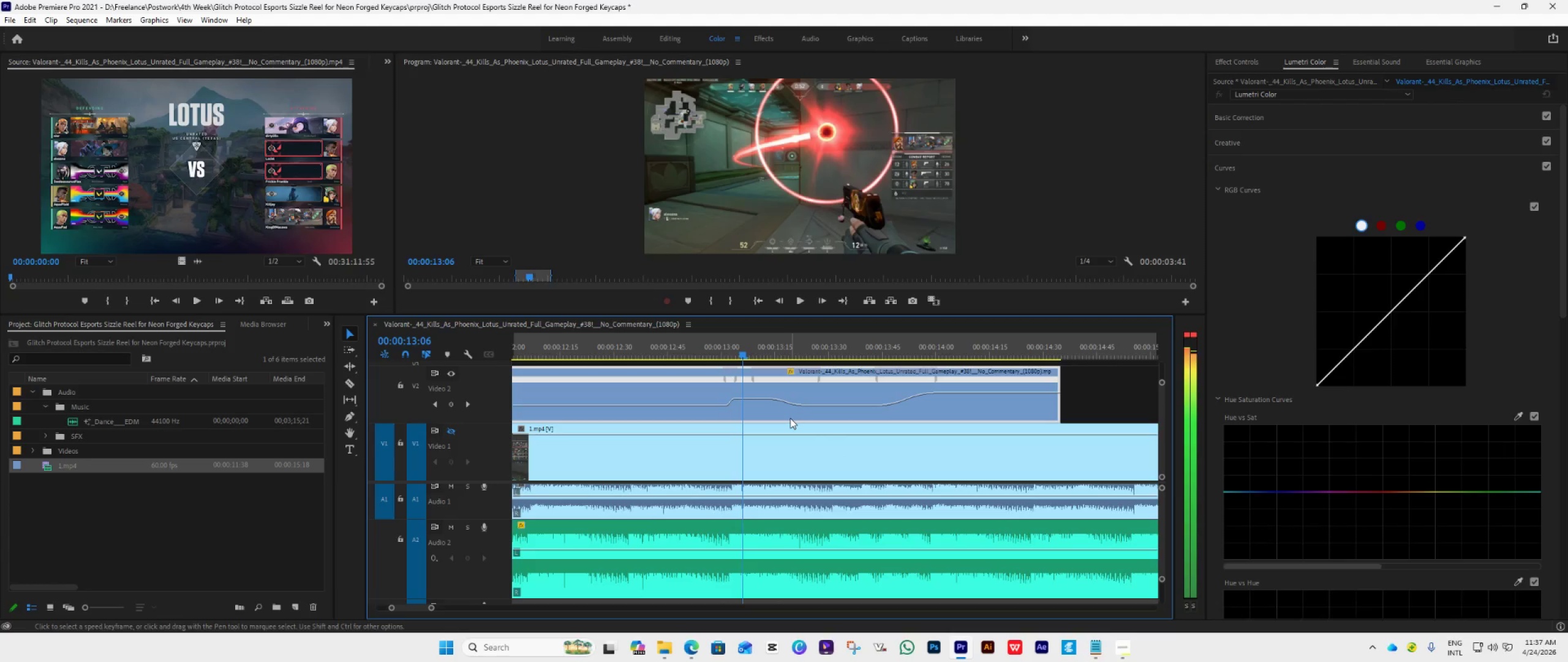 
key(ArrowRight)
 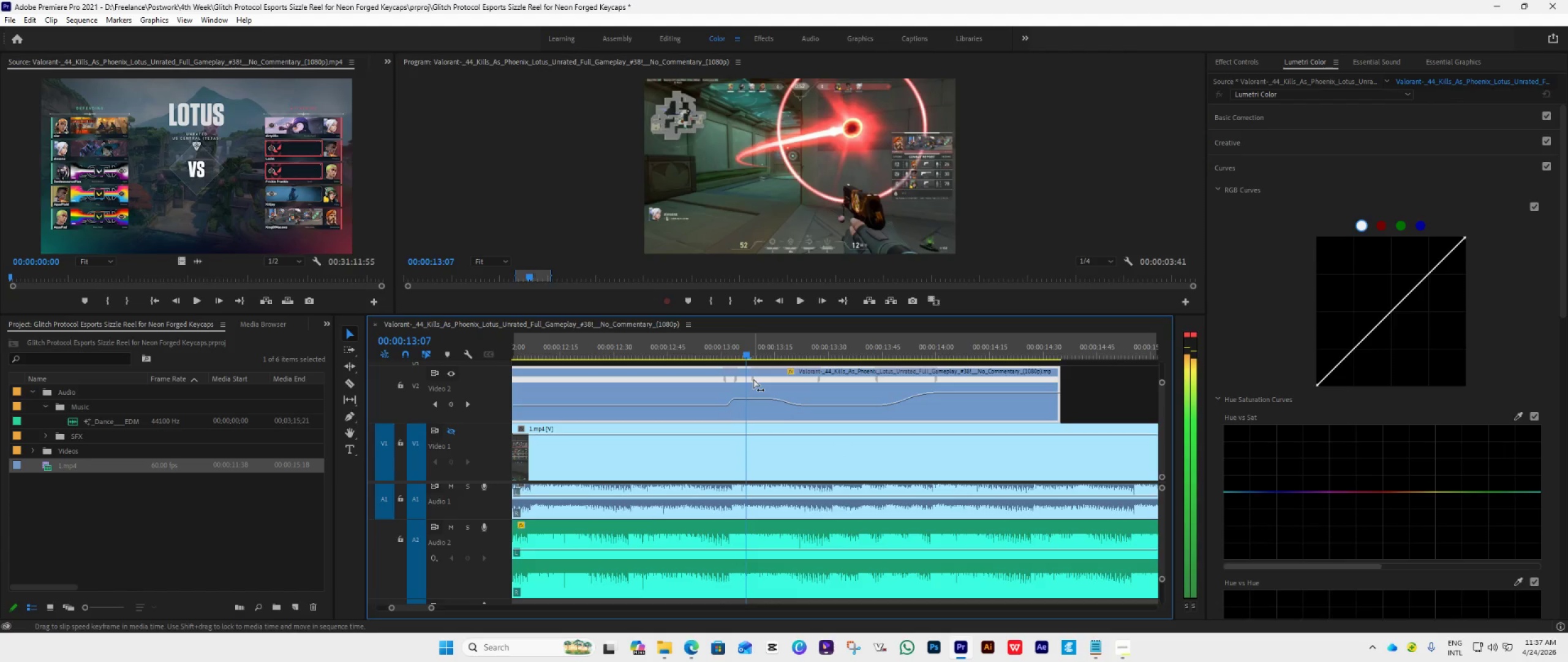 
left_click_drag(start_coordinate=[753, 379], to_coordinate=[788, 397])
 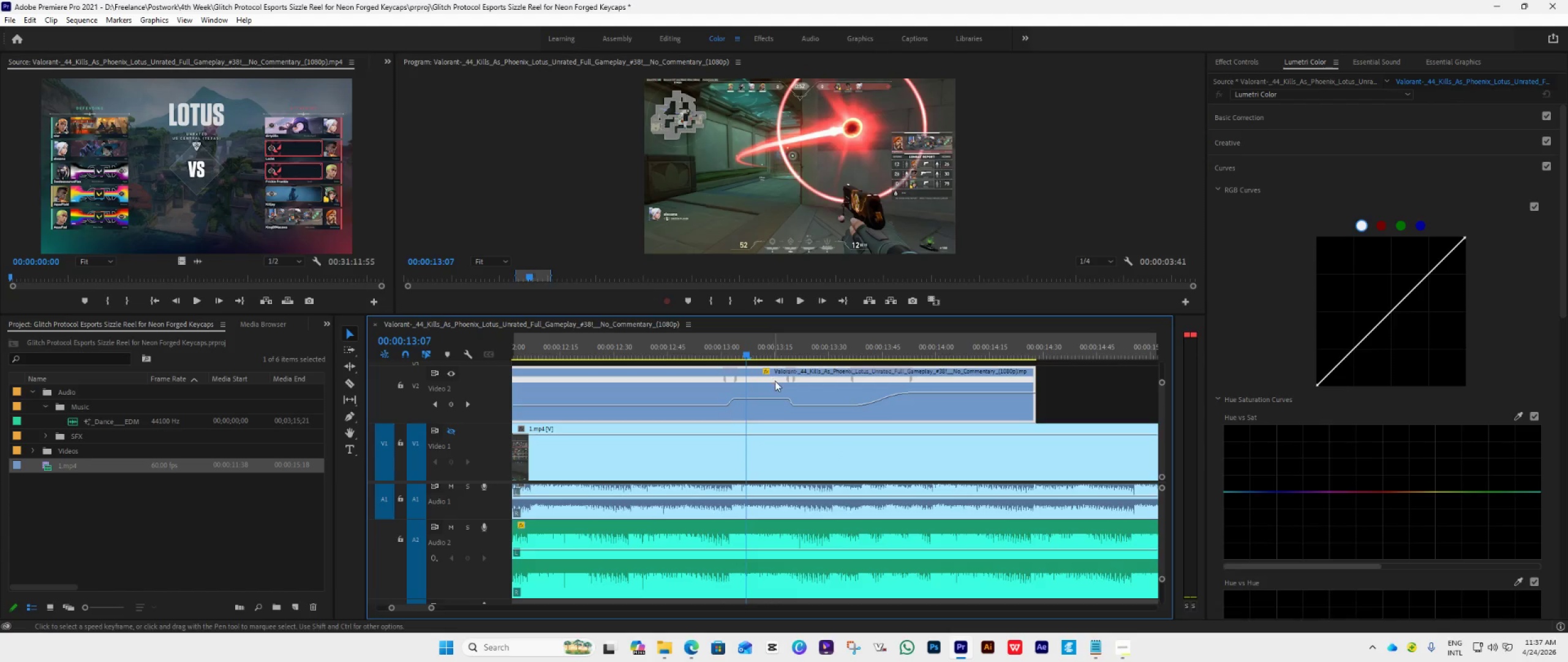 
key(ArrowRight)
 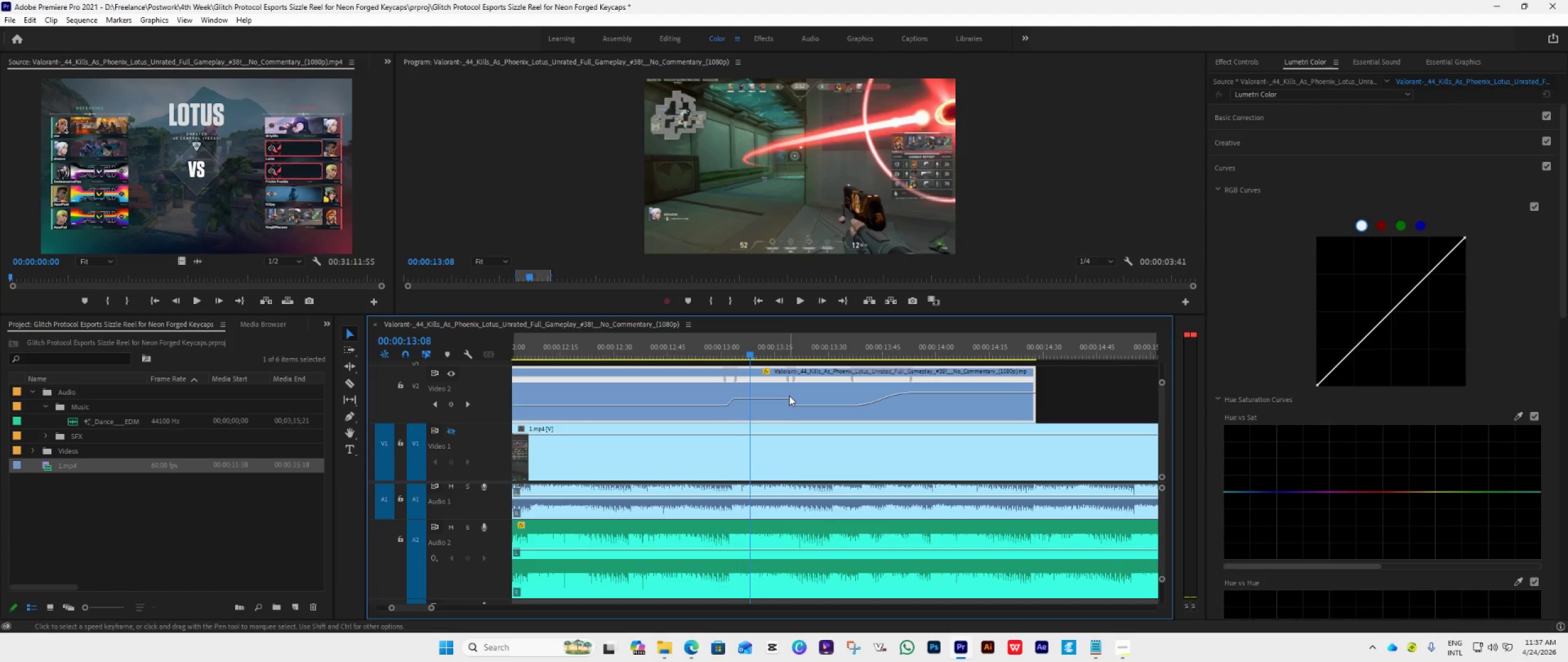 
key(ArrowRight)
 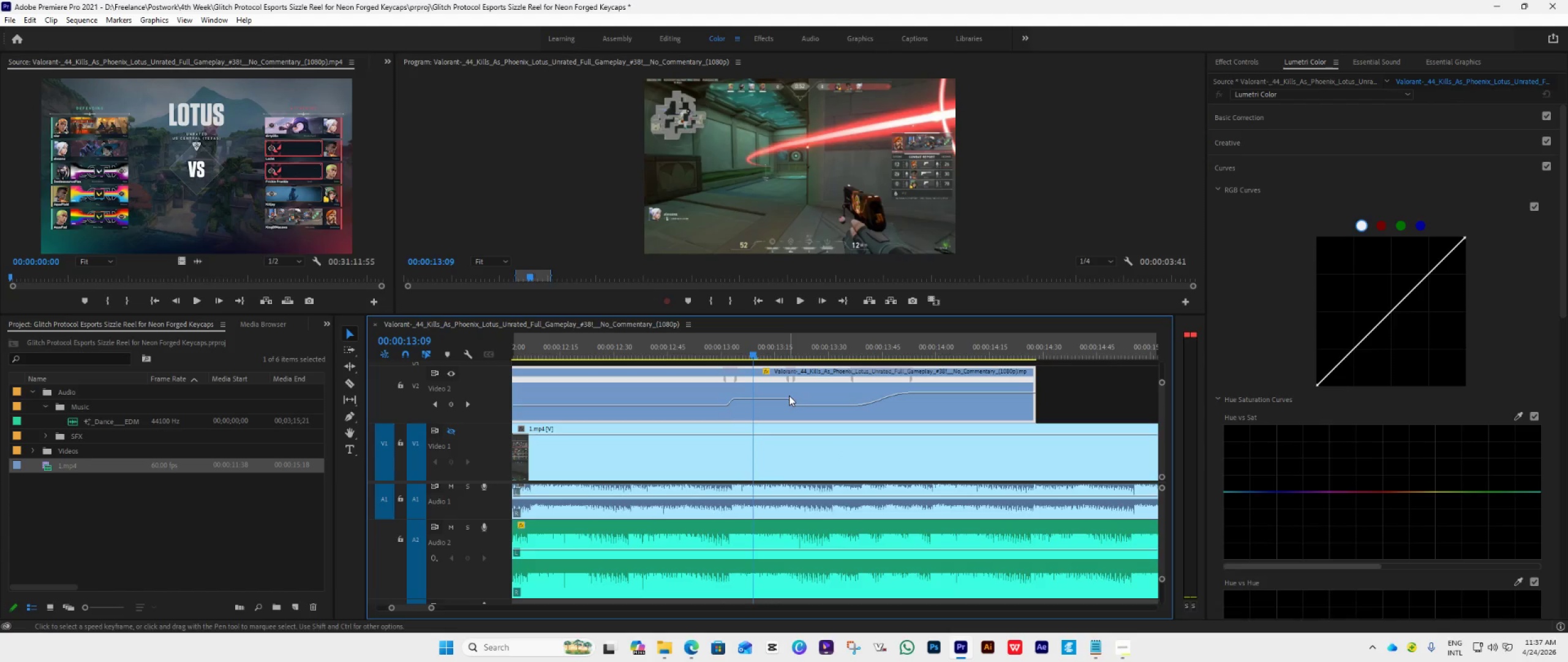 
key(ArrowRight)
 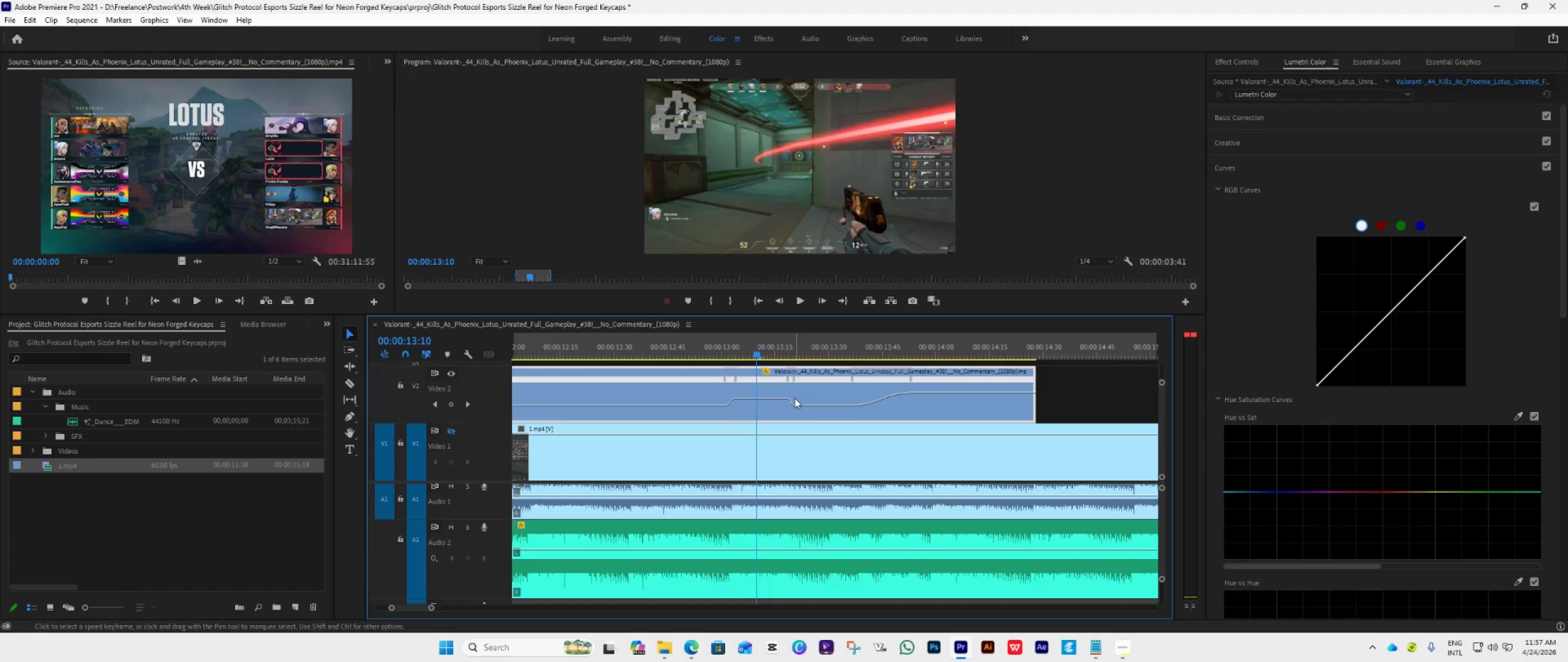 
key(ArrowRight)
 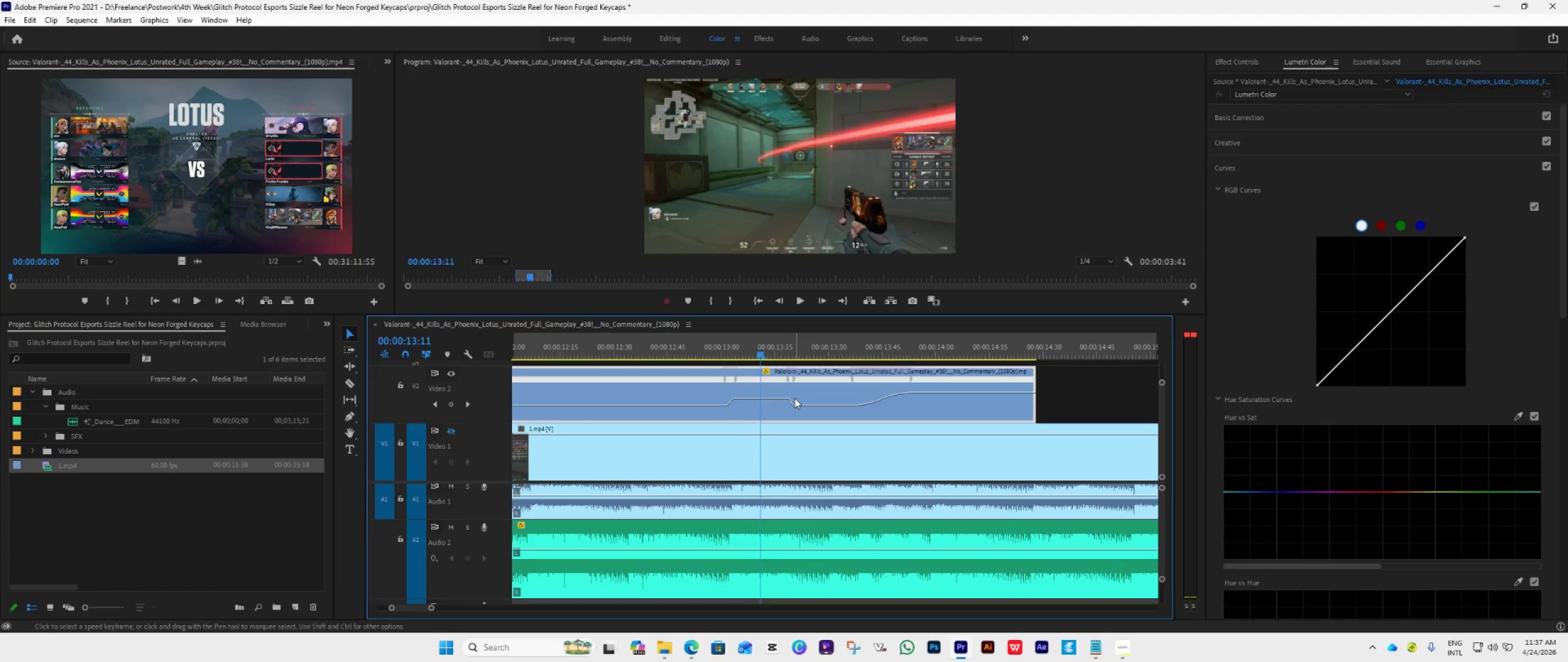 
key(ArrowRight)
 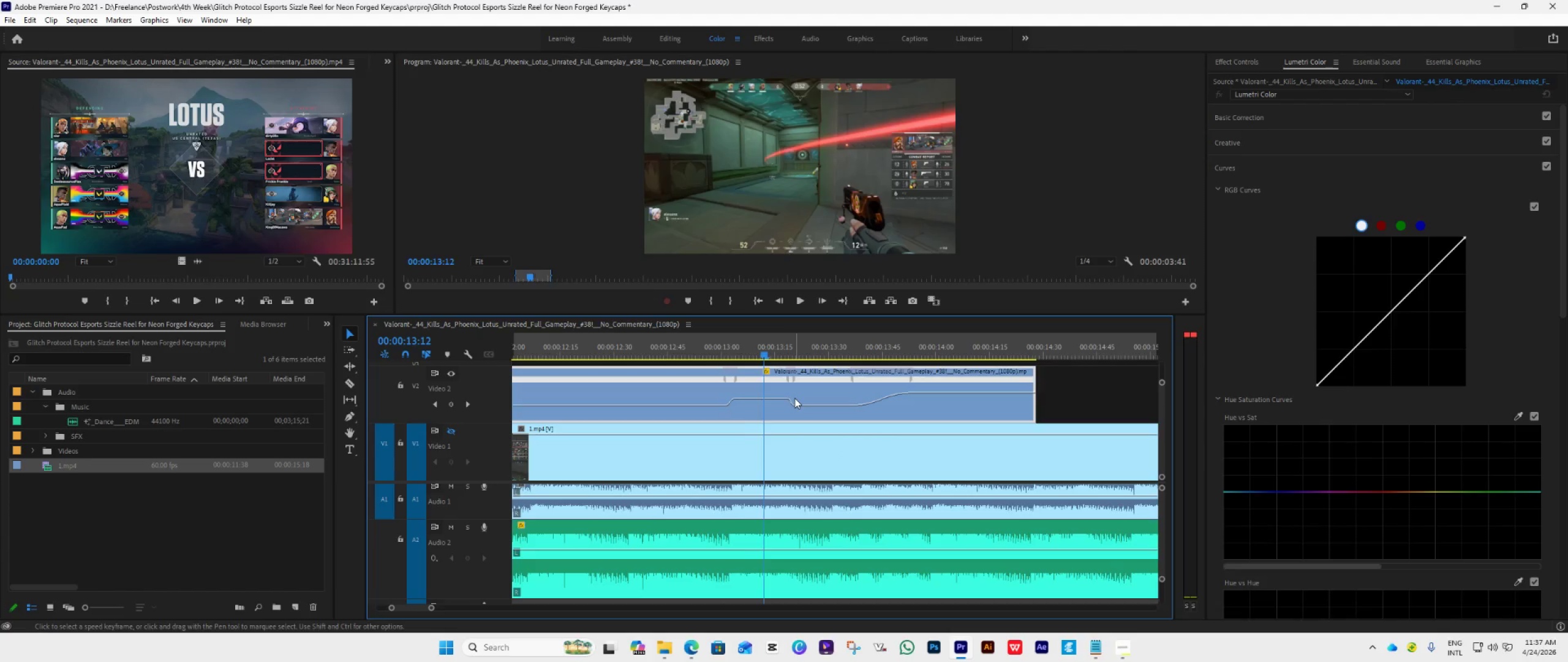 
key(ArrowRight)
 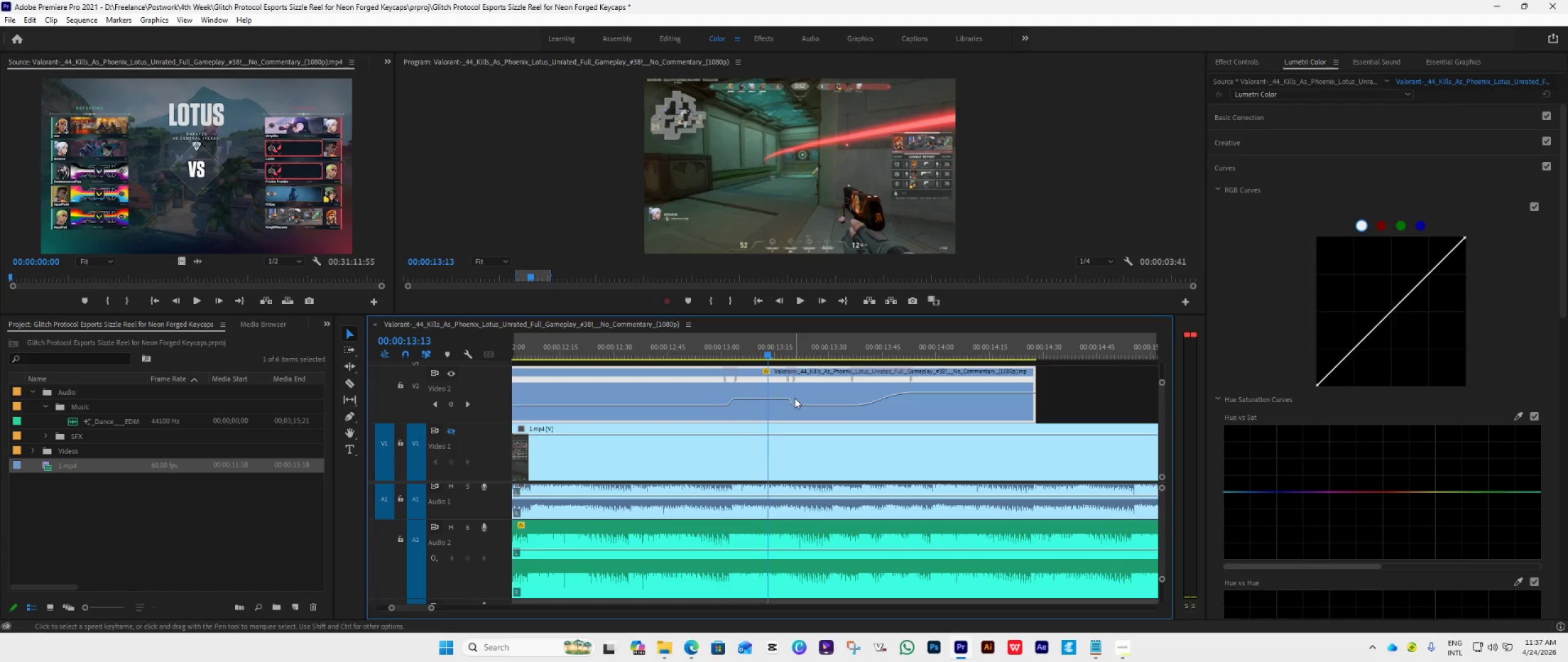 
key(ArrowRight)
 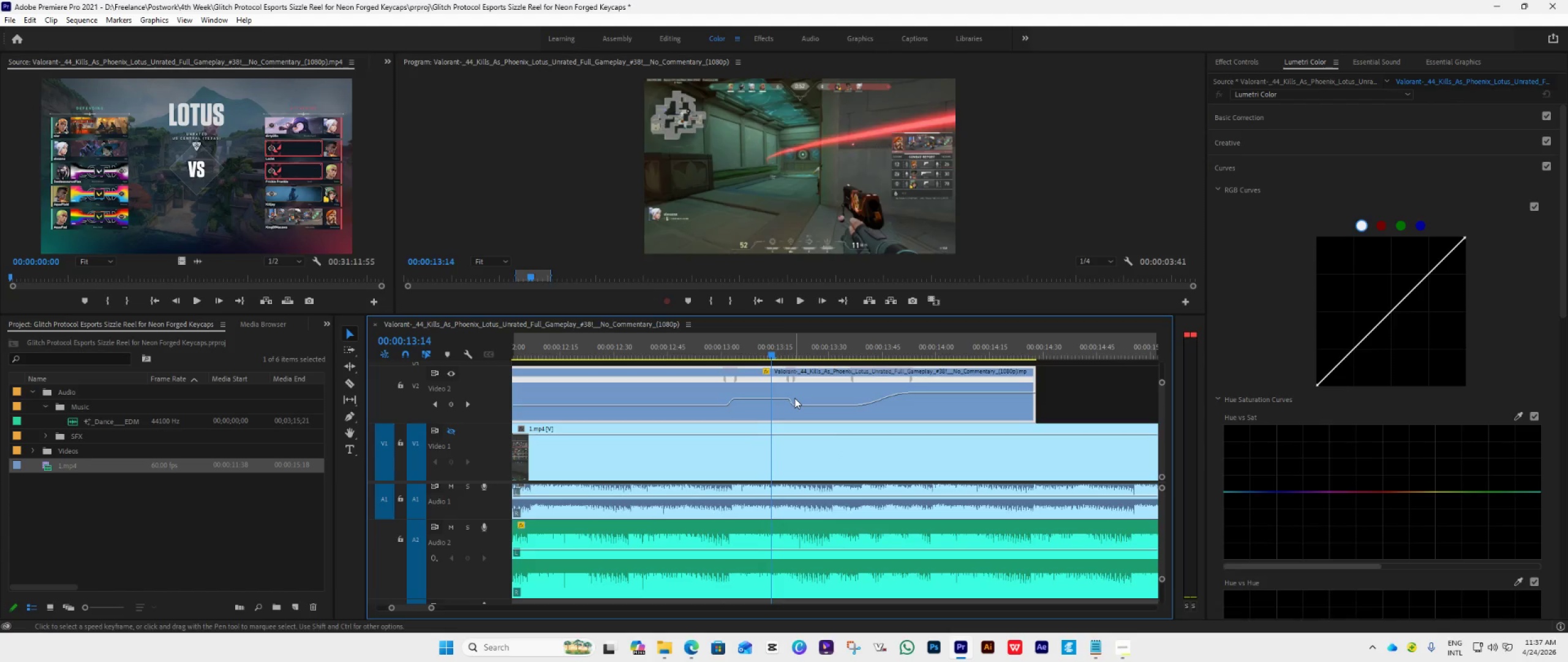 
key(ArrowRight)
 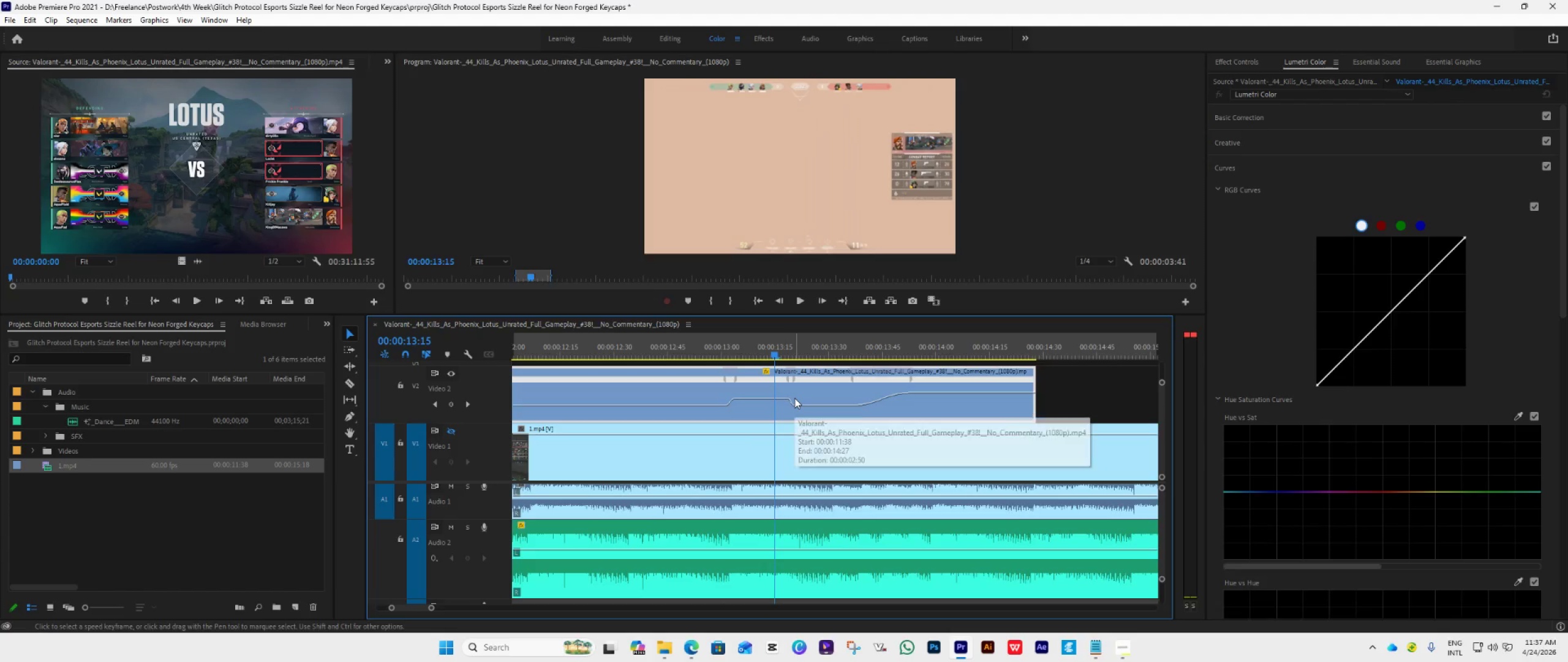 
key(ArrowRight)
 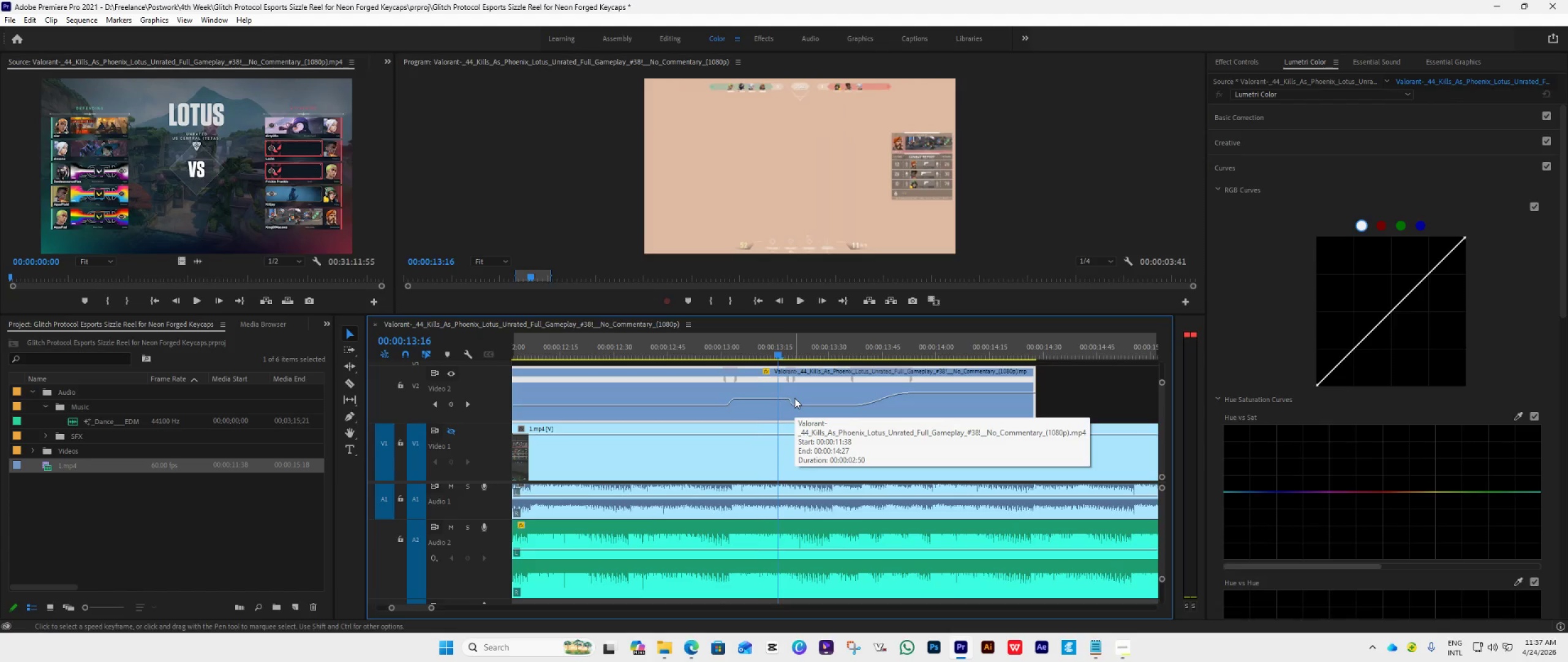 
key(ArrowRight)
 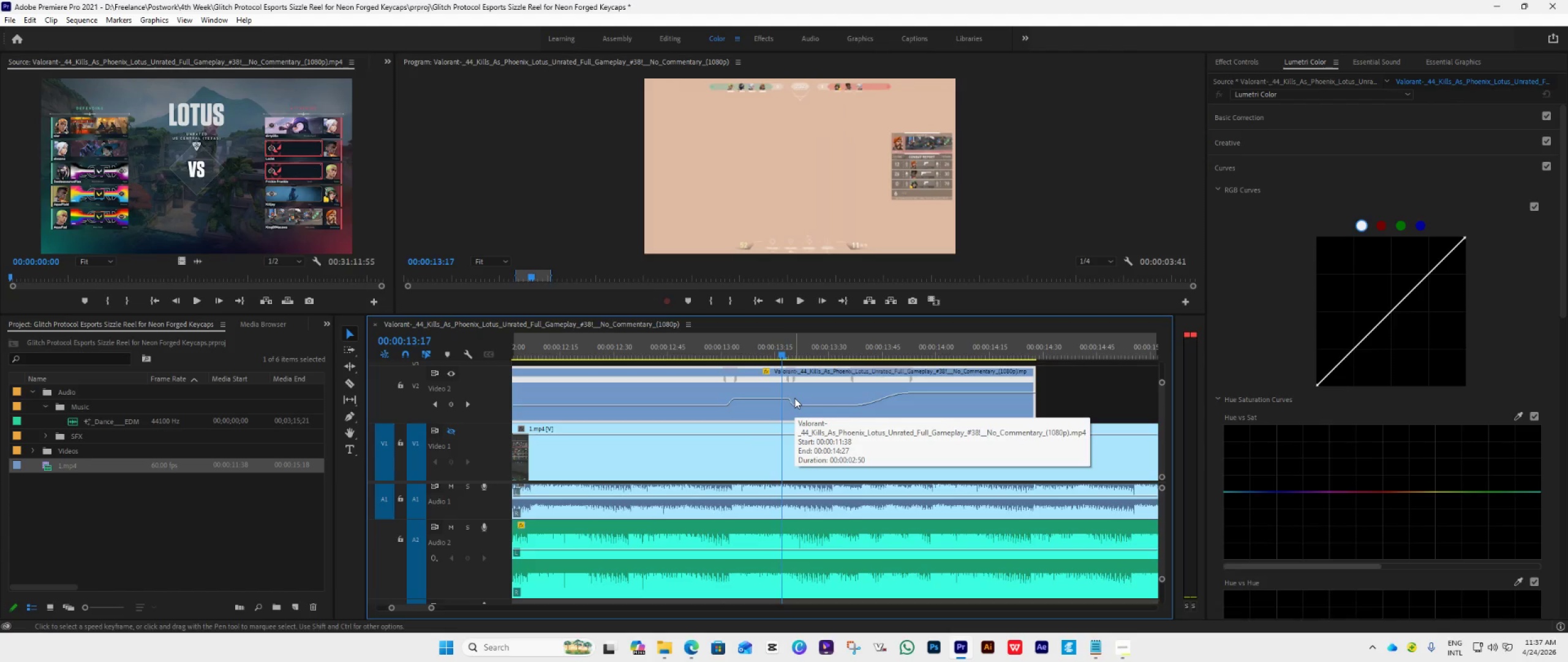 
key(ArrowRight)
 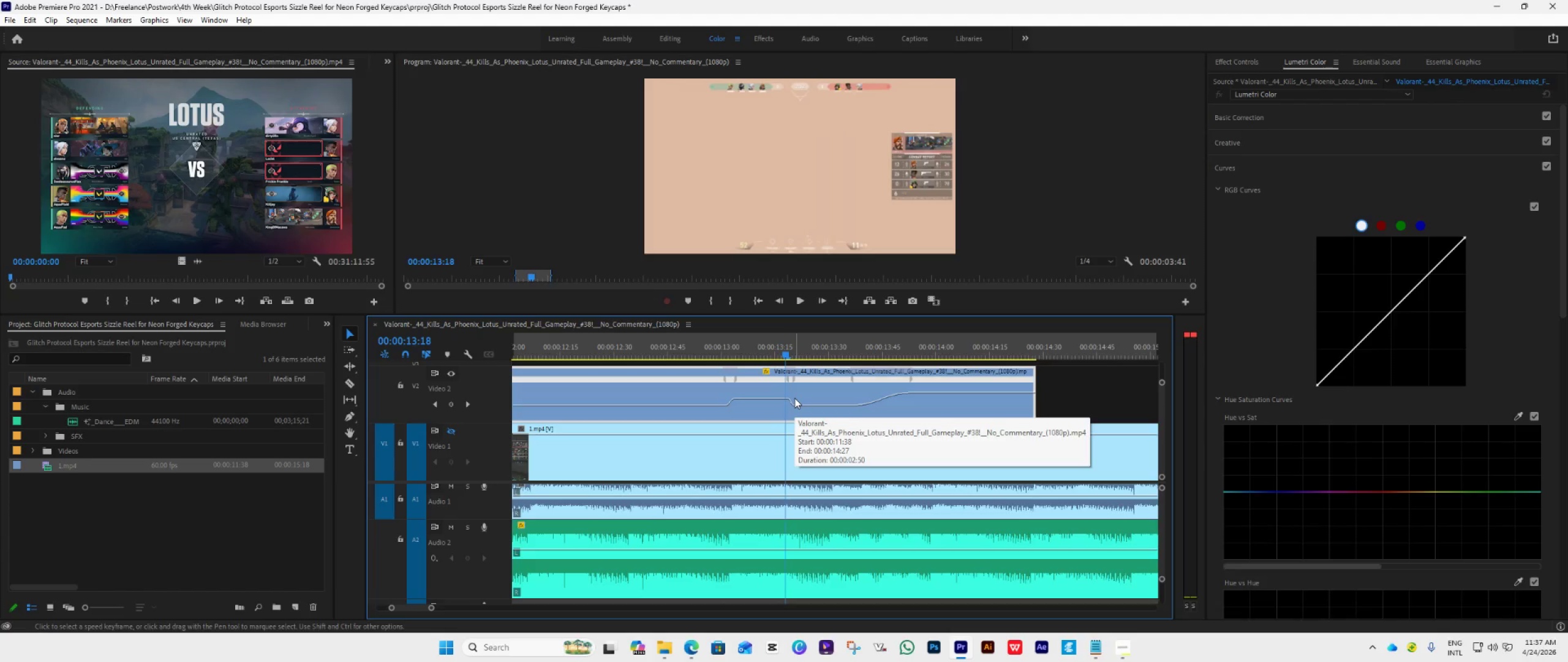 
key(ArrowRight)
 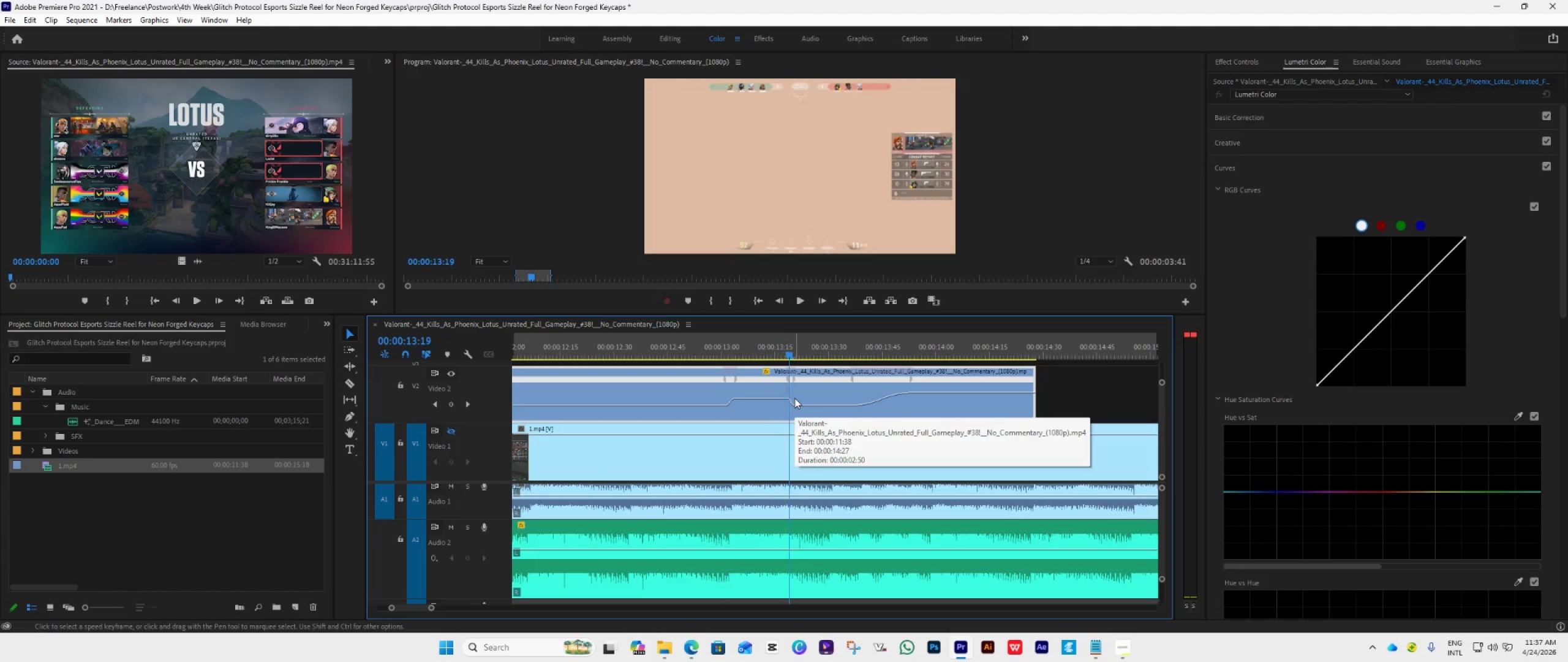 
key(ArrowRight)
 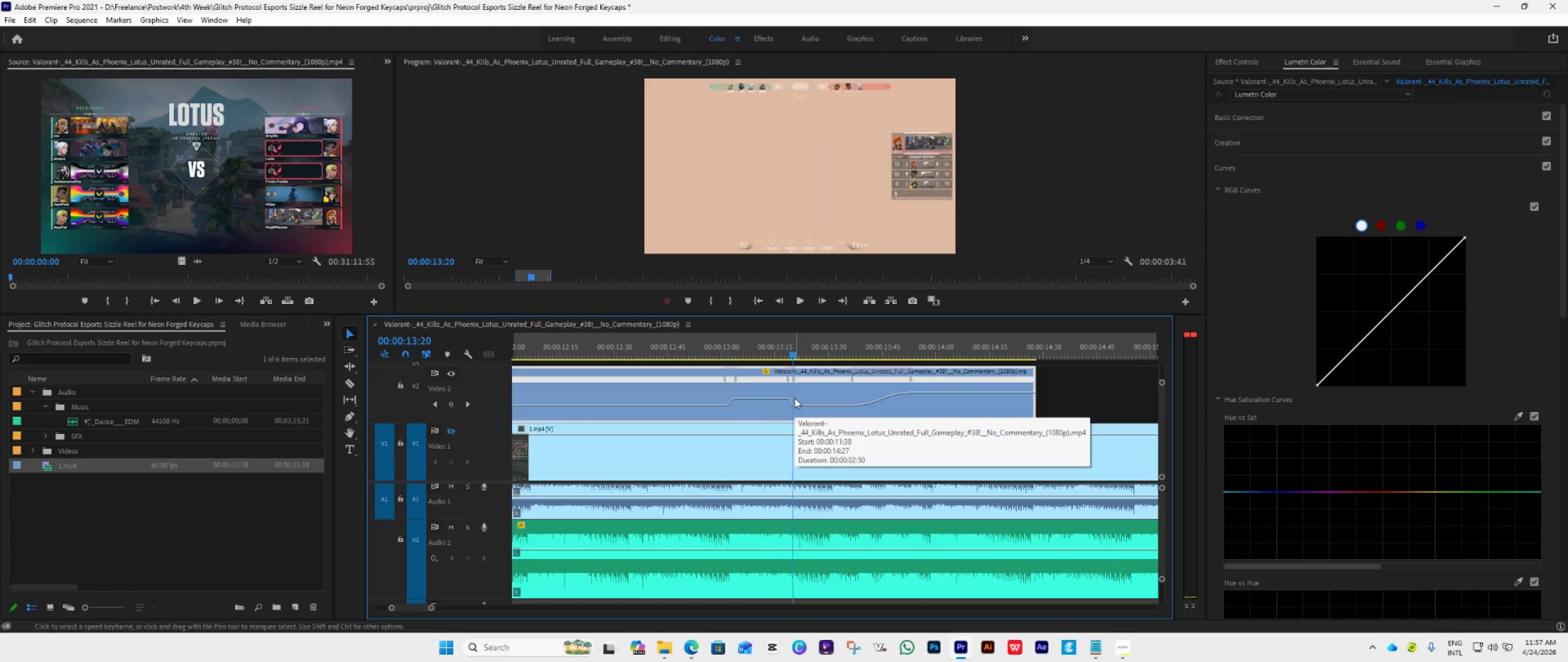 
key(ArrowRight)
 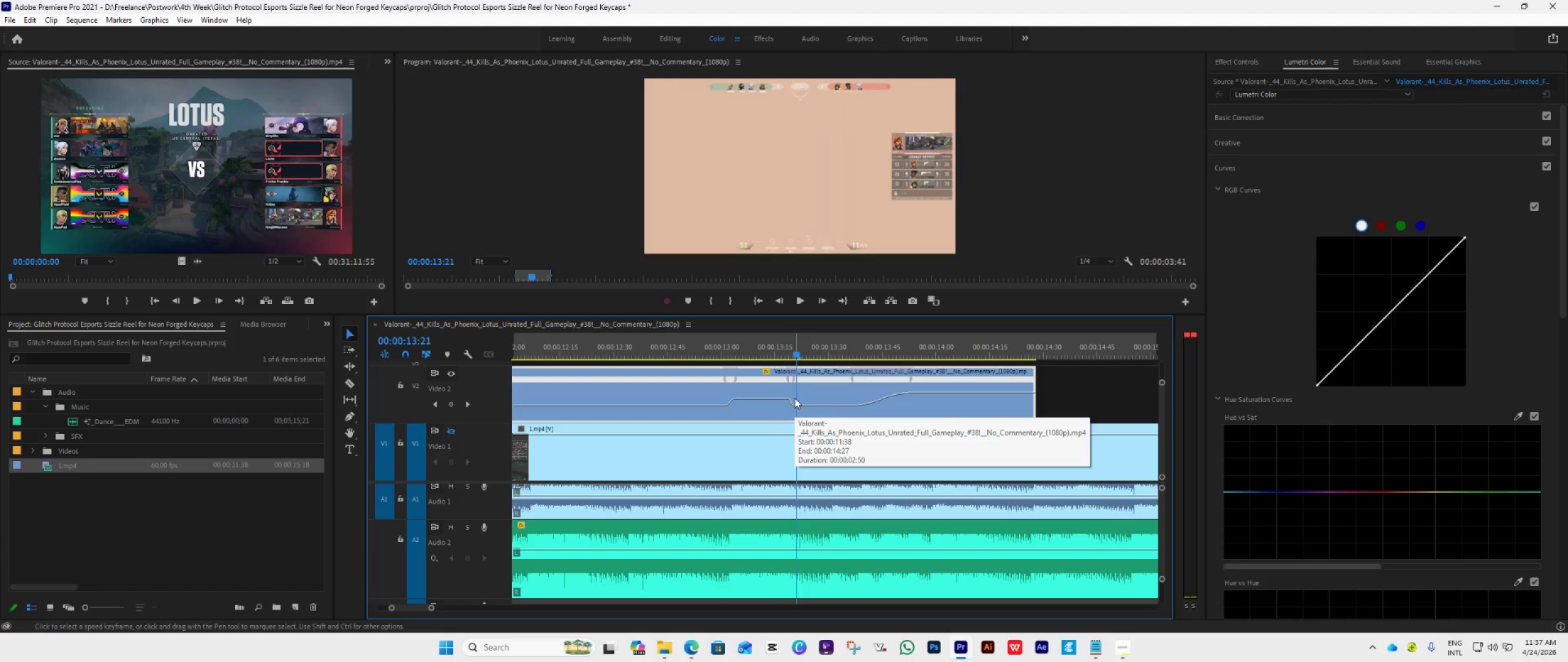 
key(ArrowRight)
 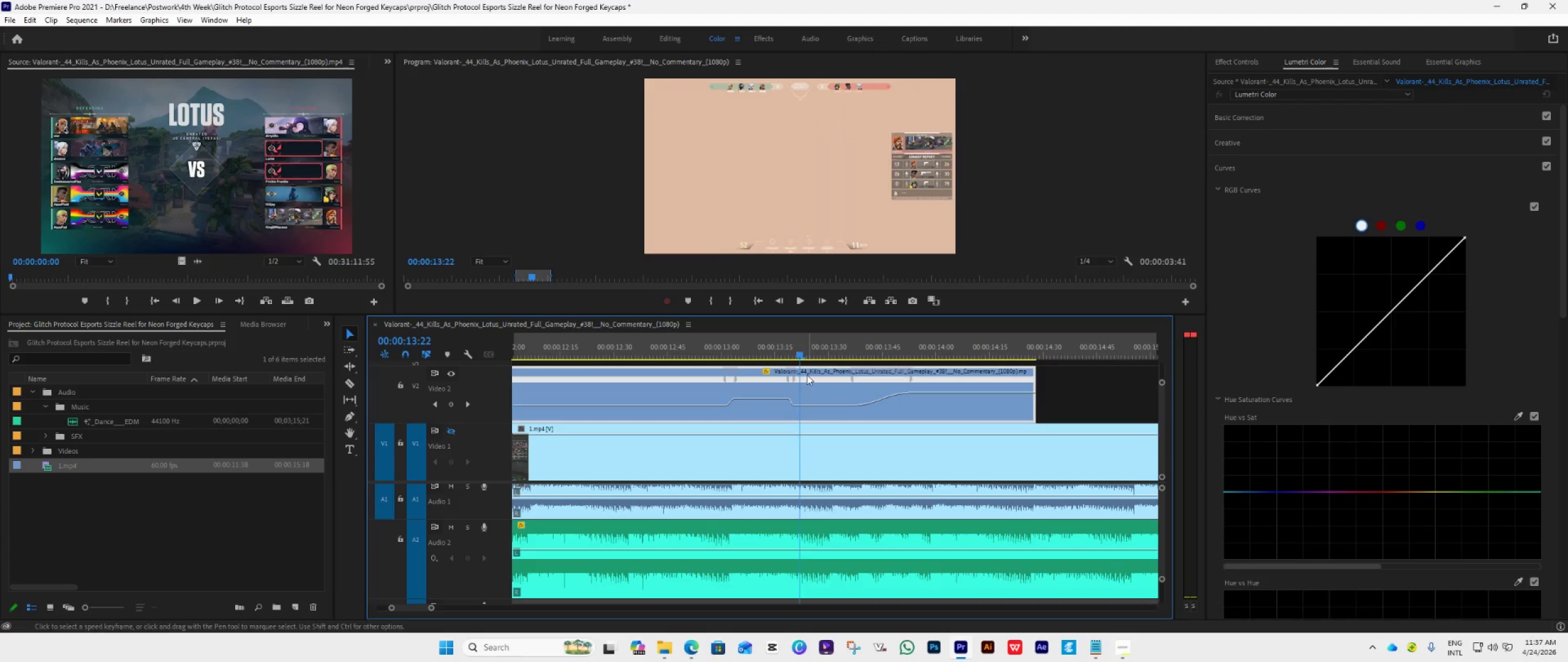 
left_click_drag(start_coordinate=[797, 357], to_coordinate=[728, 505])
 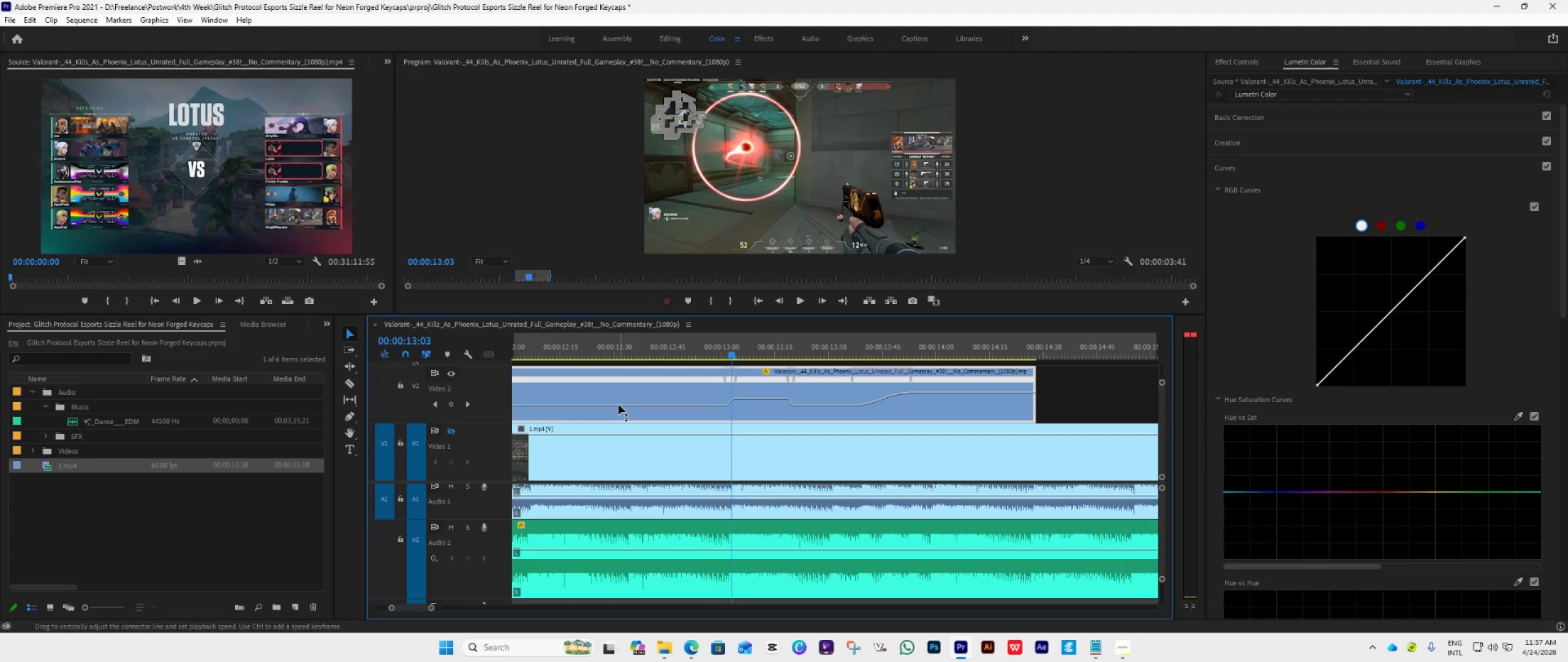 
left_click_drag(start_coordinate=[619, 405], to_coordinate=[620, 389])
 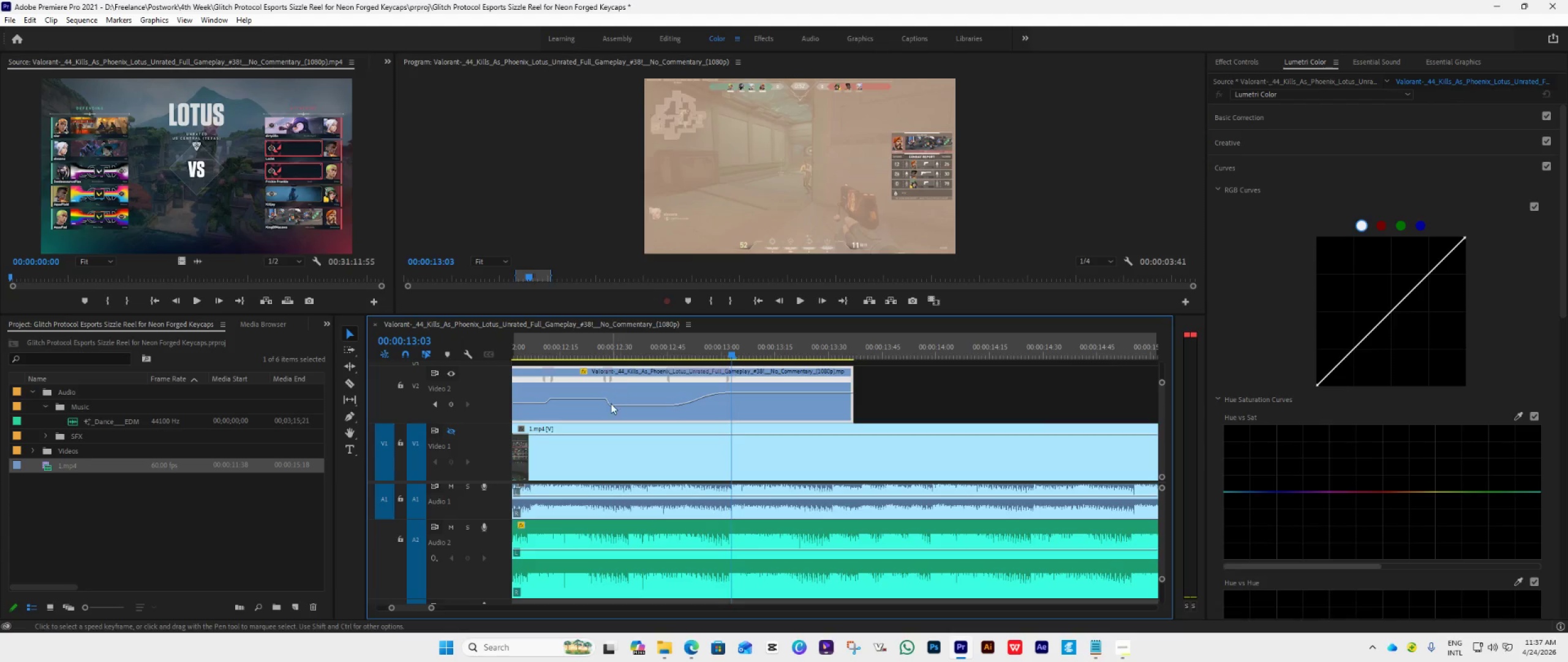 
scroll: coordinate [611, 403], scroll_direction: up, amount: 10.0
 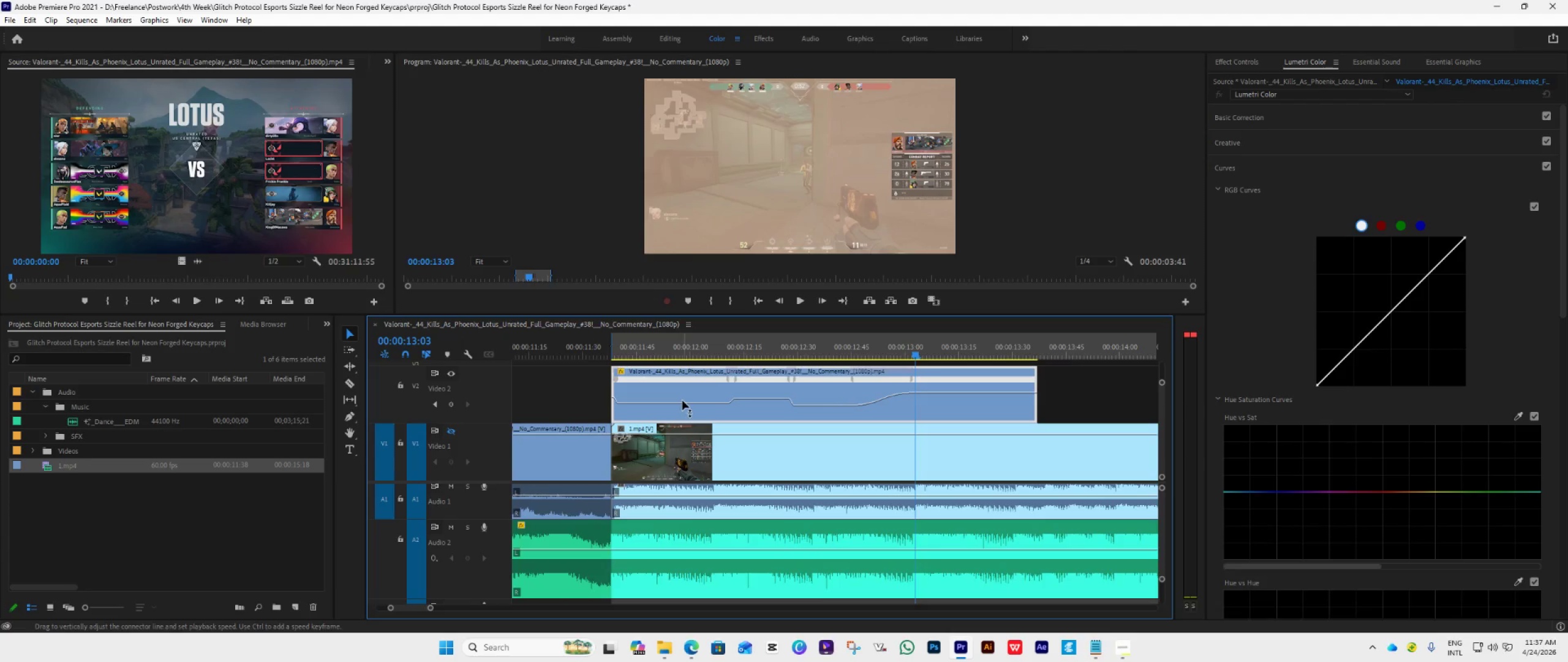 
left_click_drag(start_coordinate=[678, 401], to_coordinate=[699, 351])
 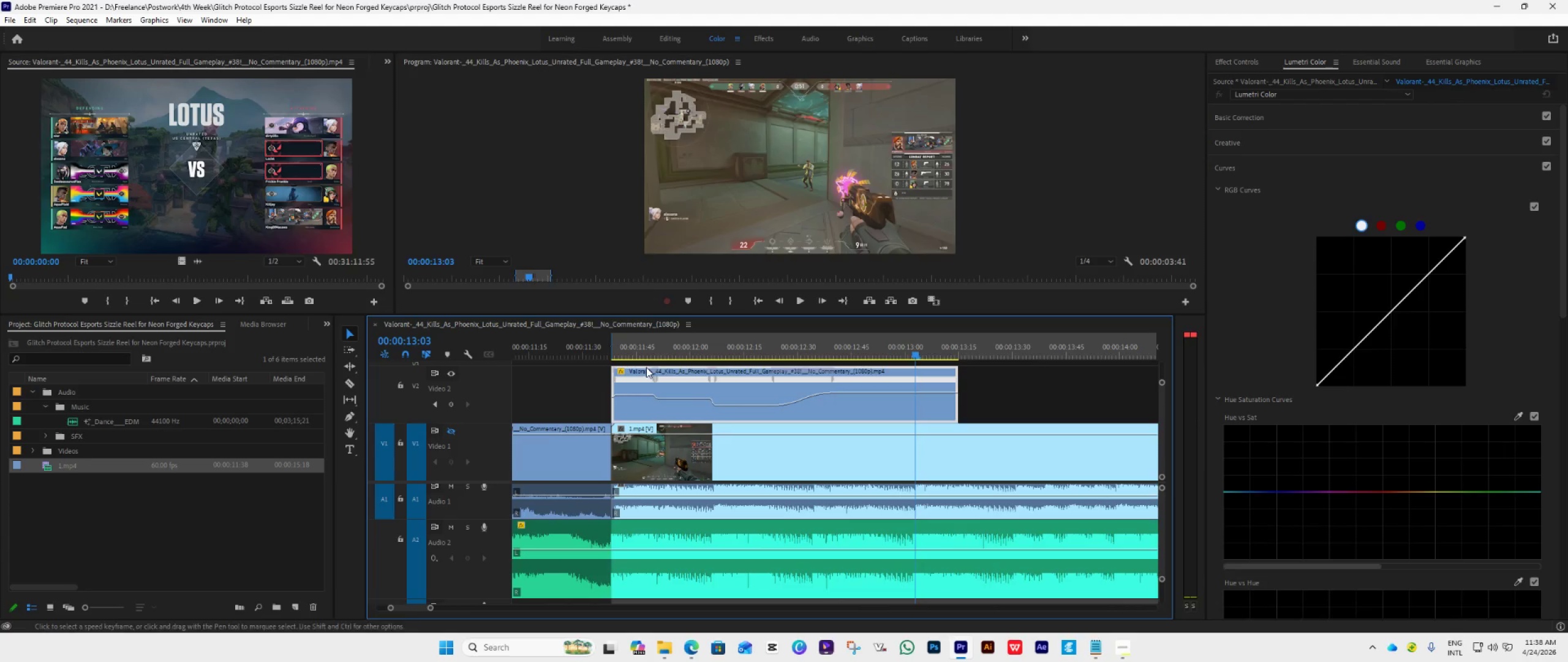 
left_click([628, 354])
 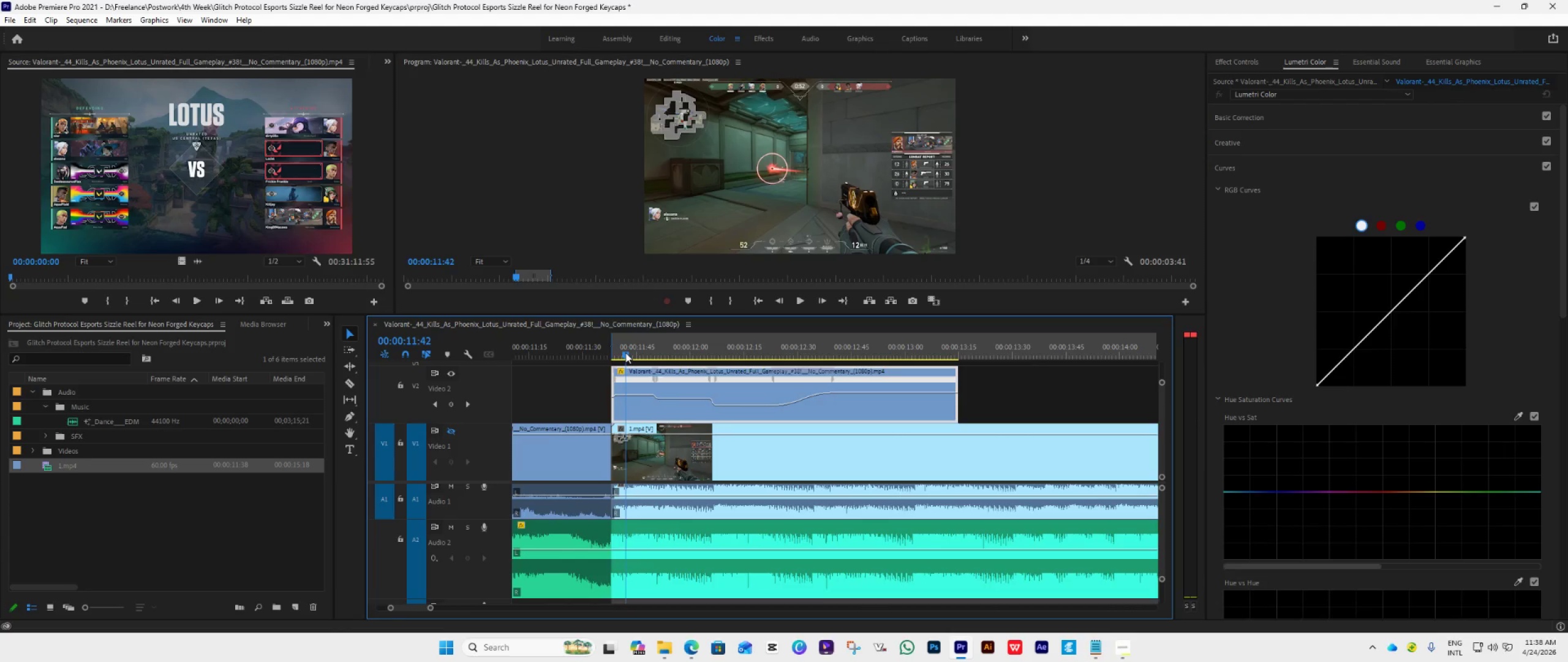 
key(ArrowRight)
 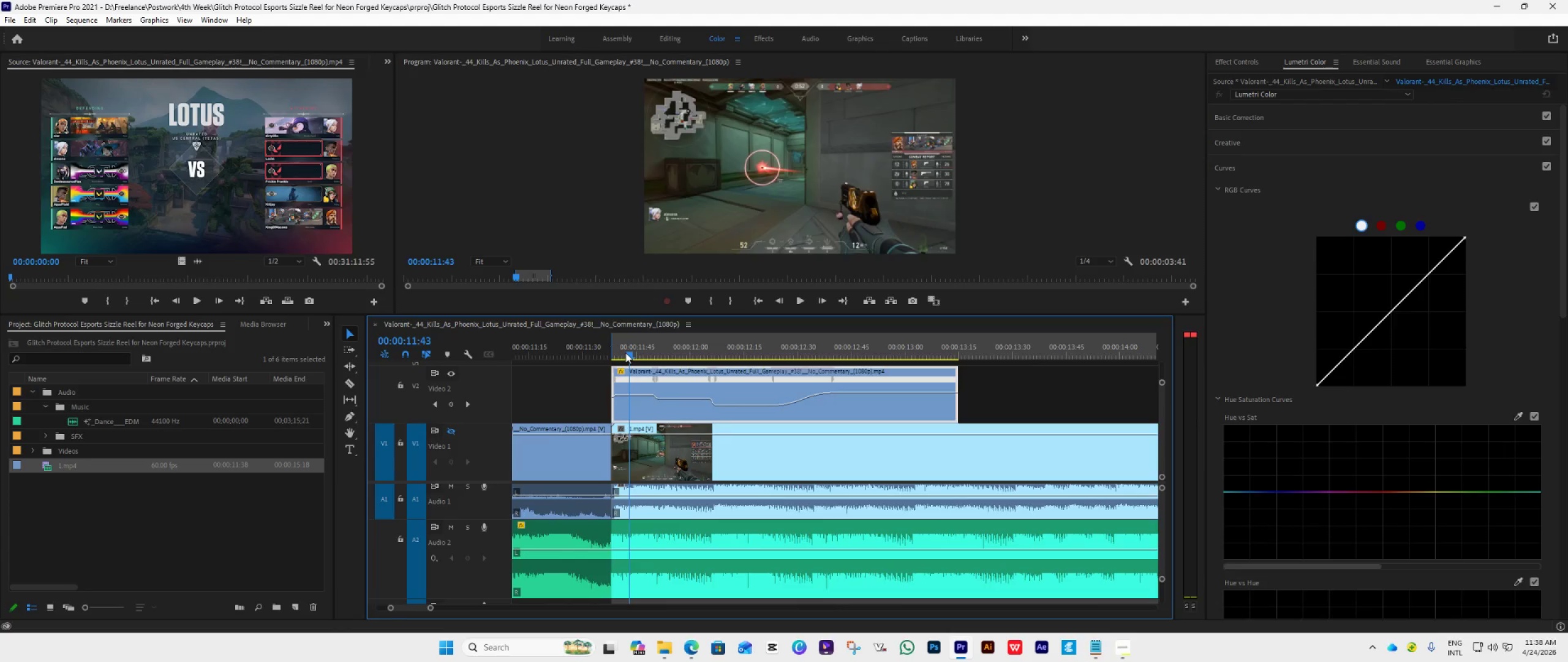 
key(ArrowRight)
 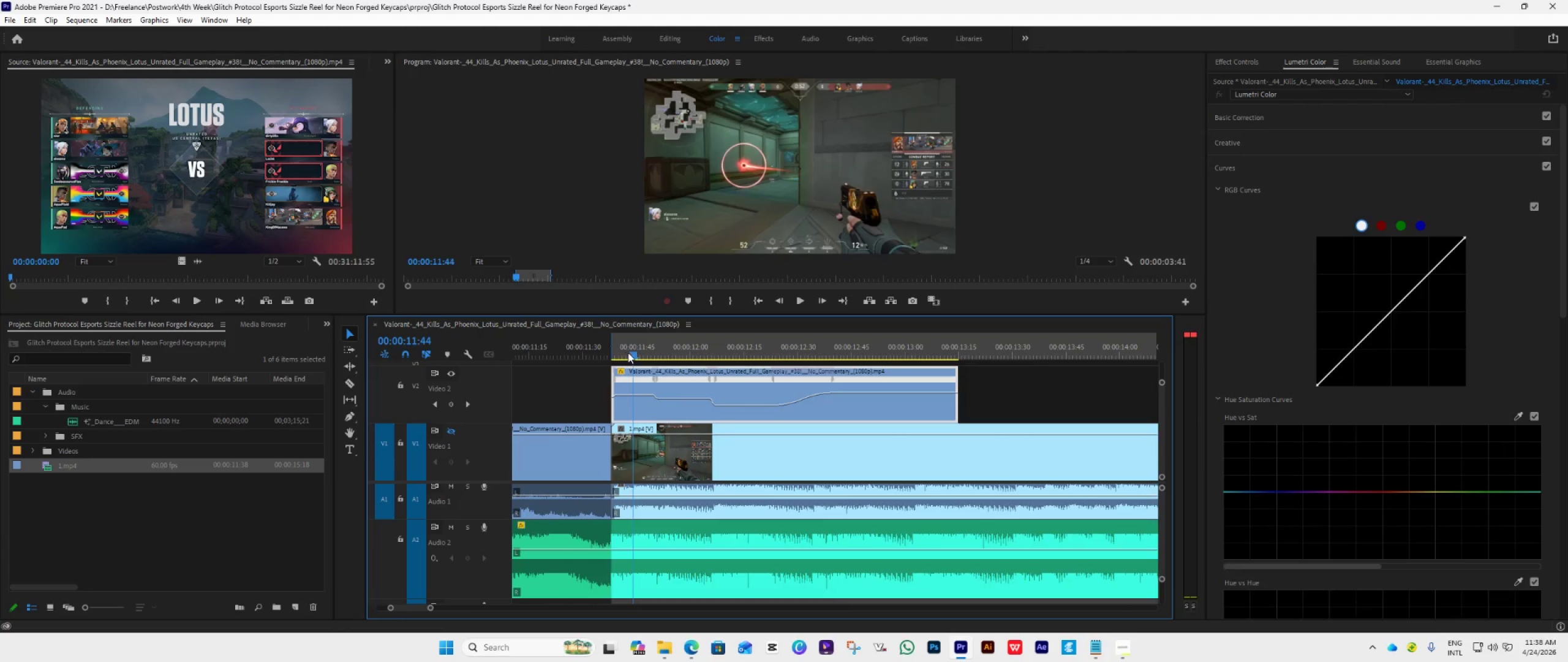 
key(ArrowRight)
 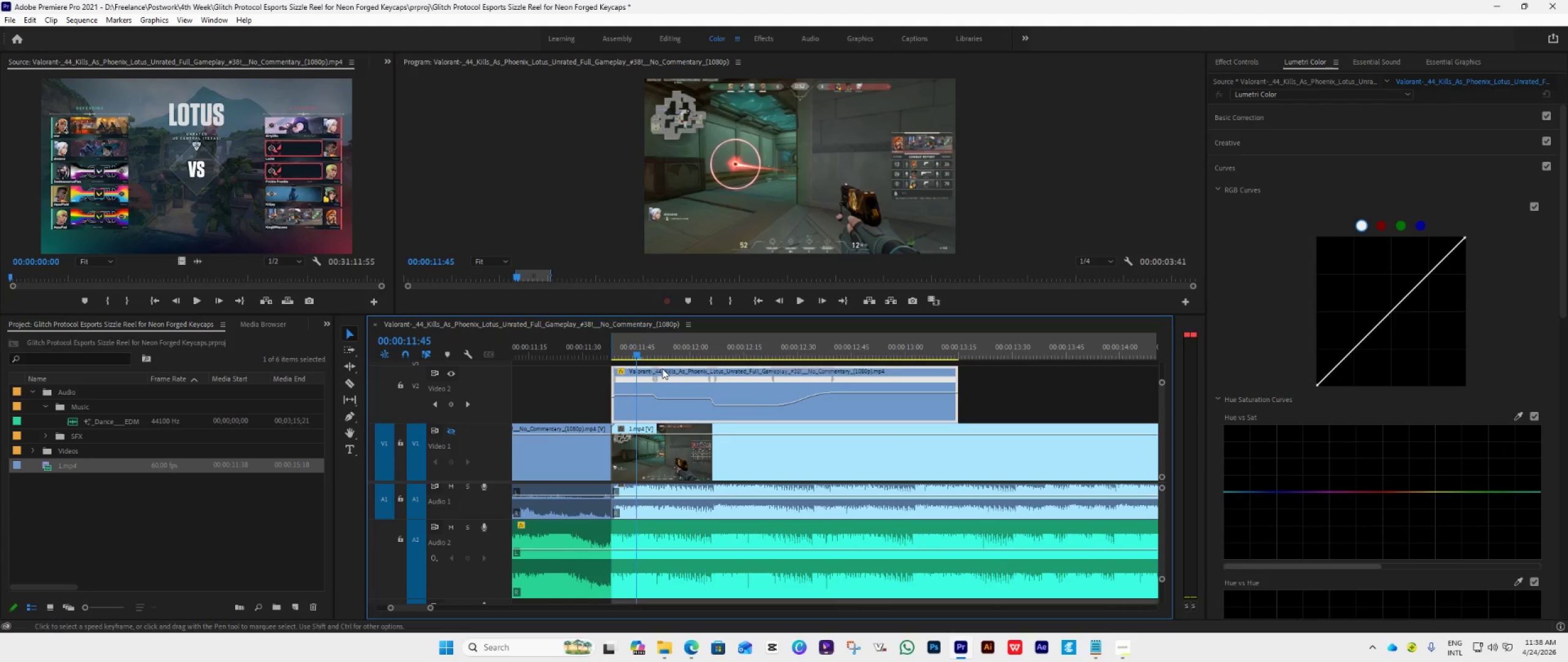 
key(ArrowRight)
 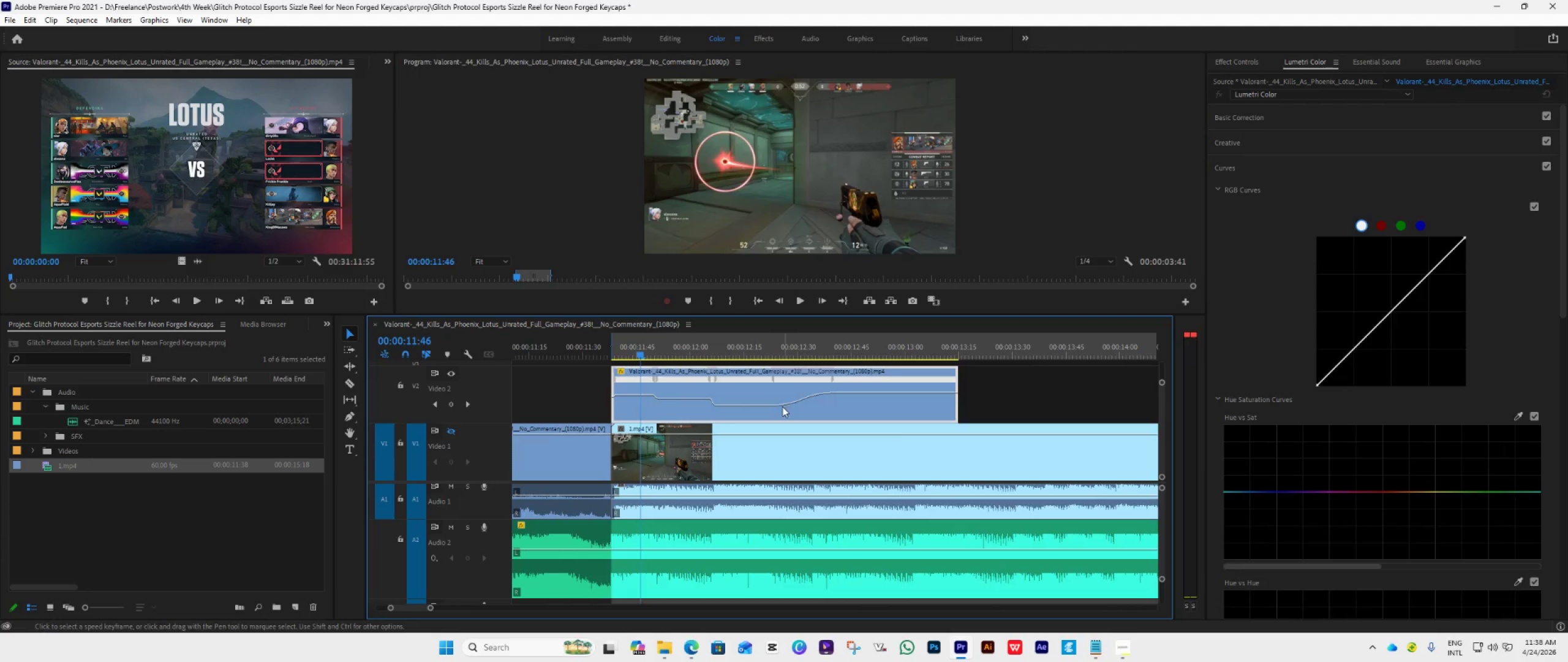 
key(ArrowRight)
 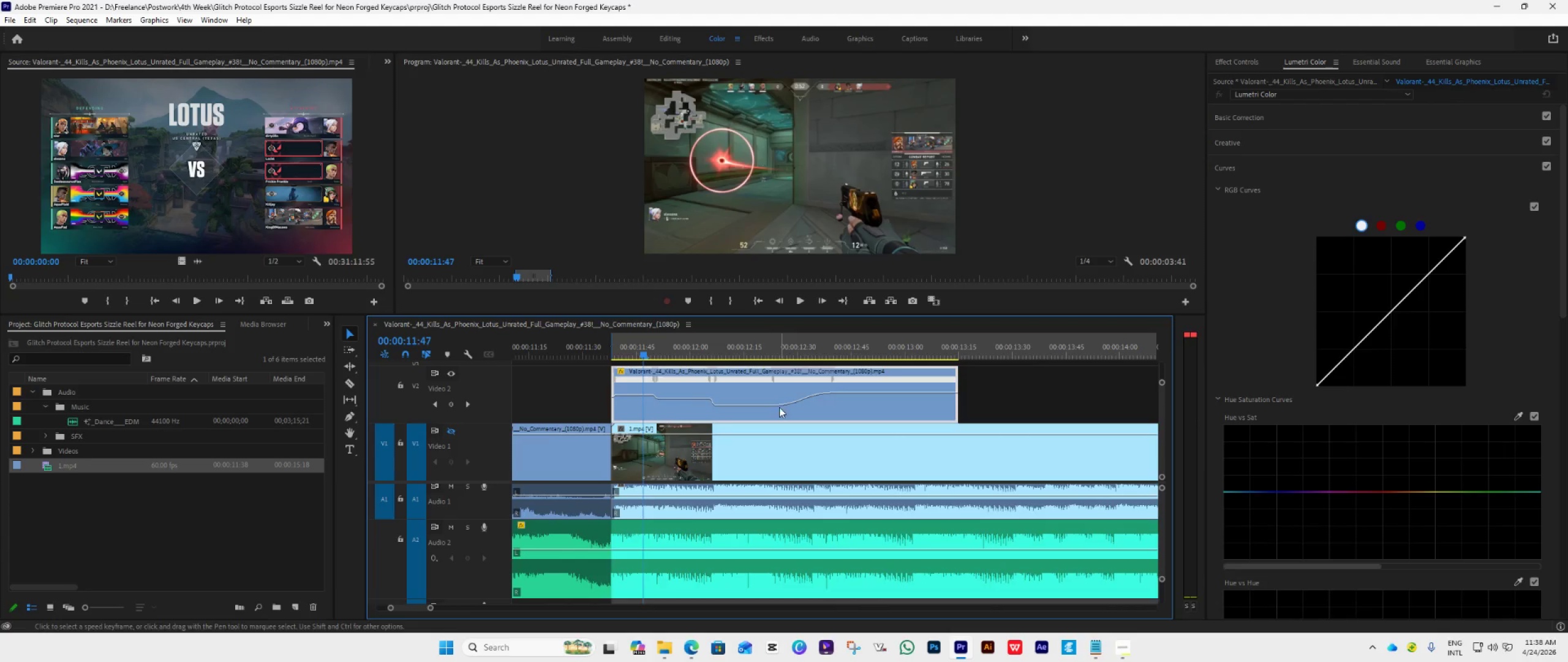 
key(ArrowRight)
 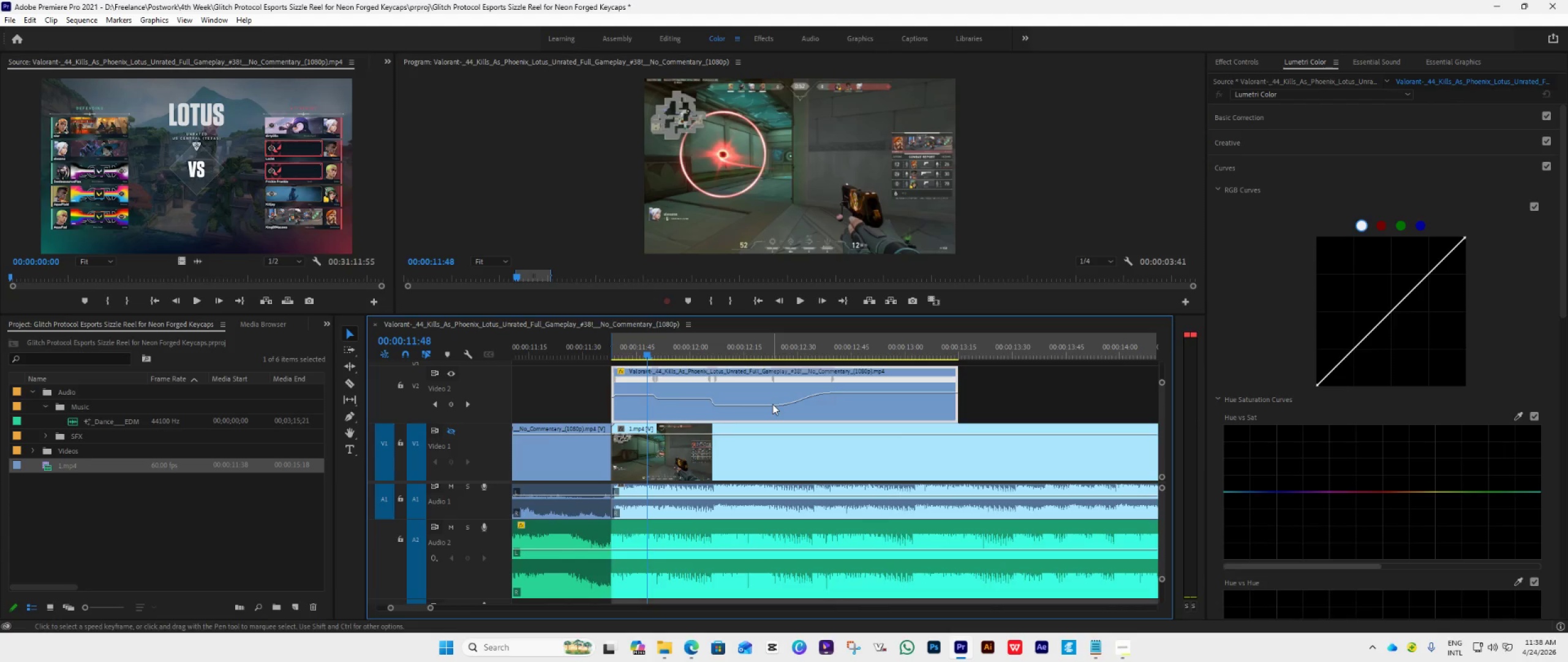 
key(ArrowRight)
 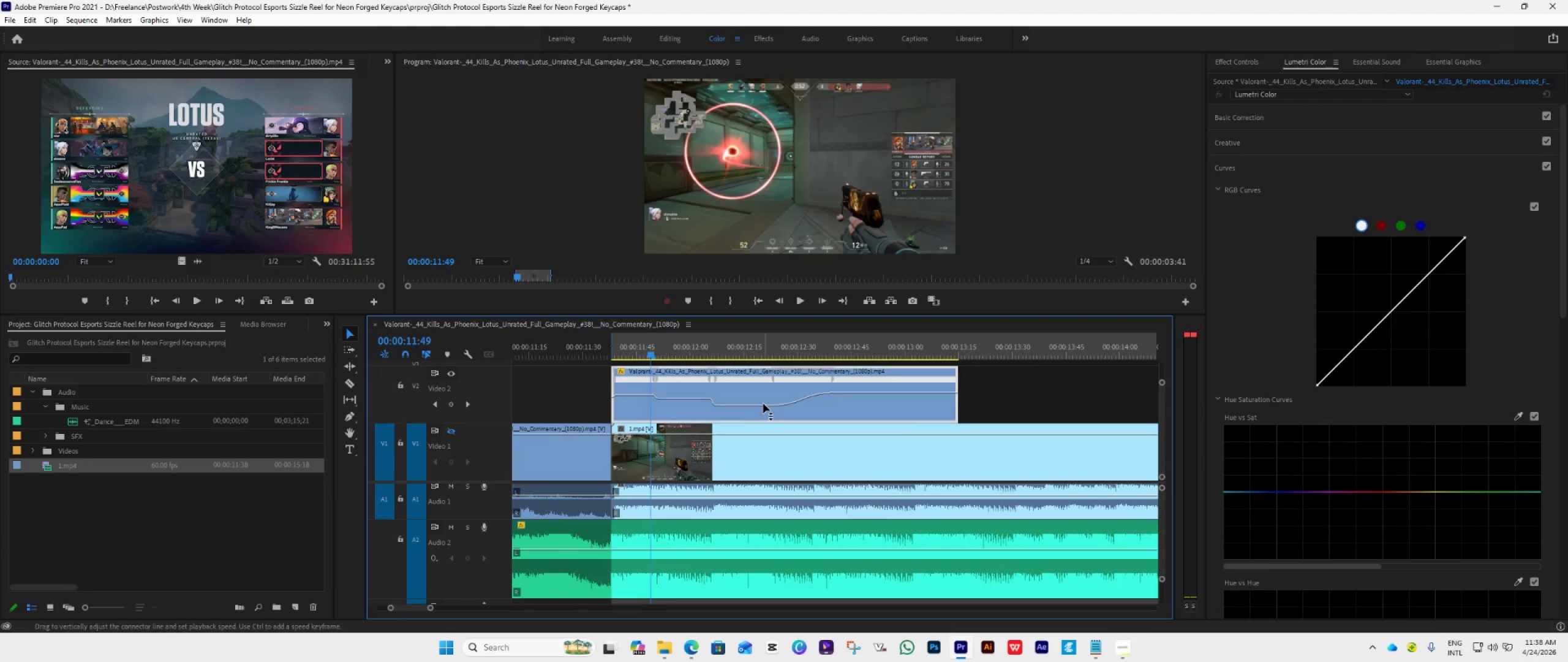 
key(ArrowRight)
 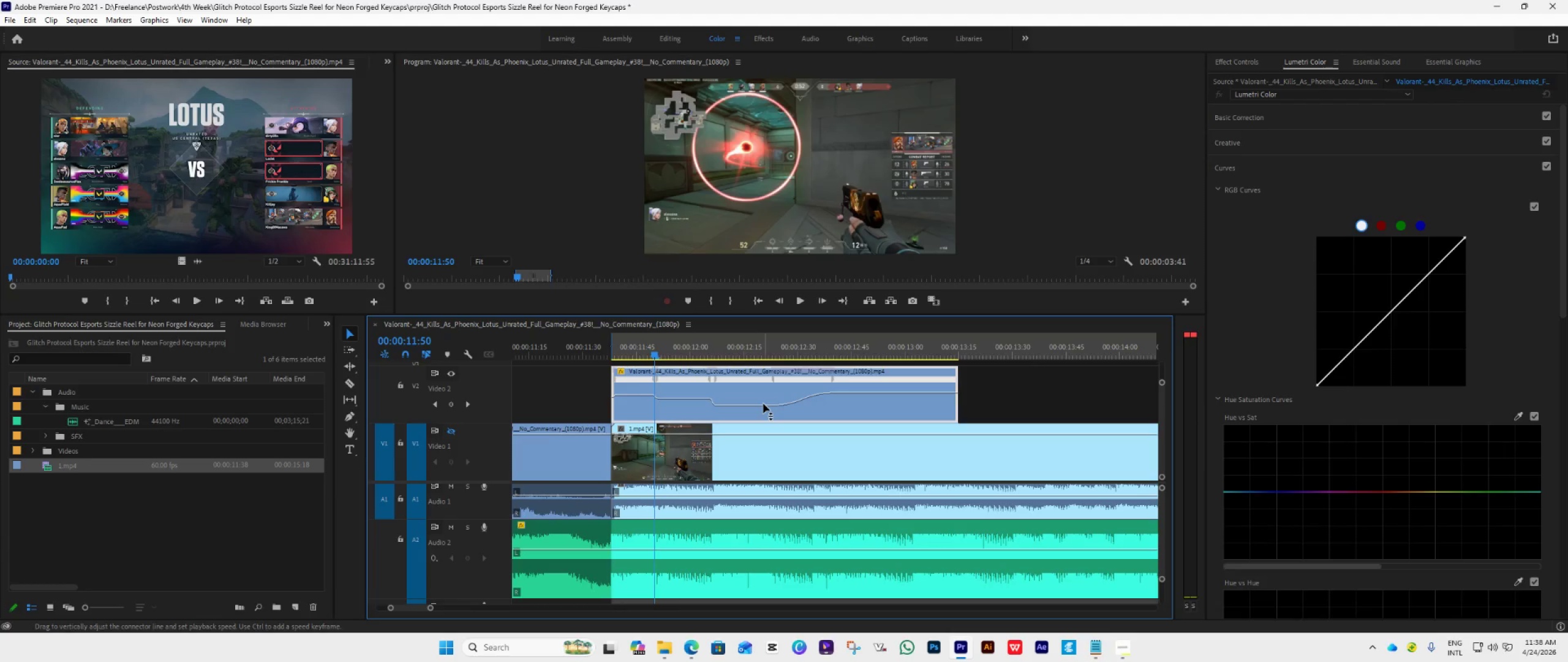 
key(ArrowRight)
 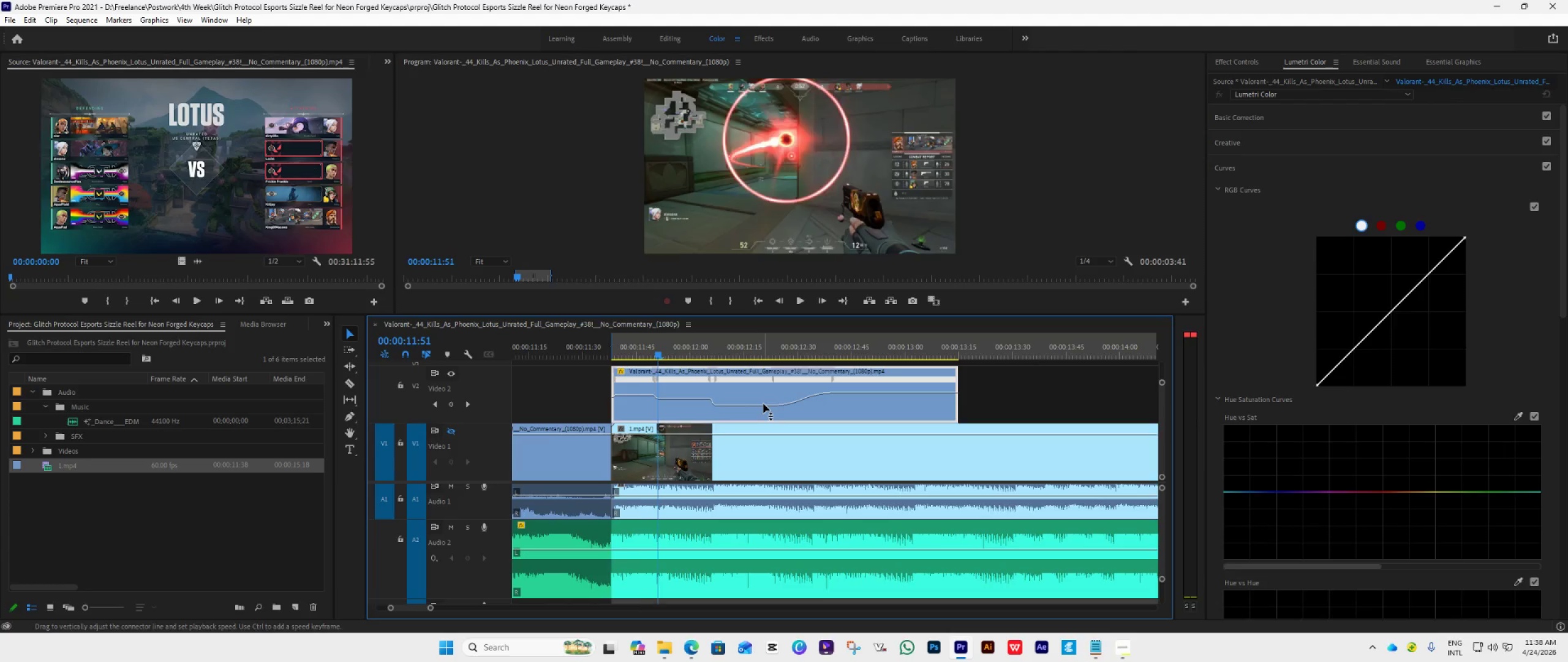 
key(ArrowRight)
 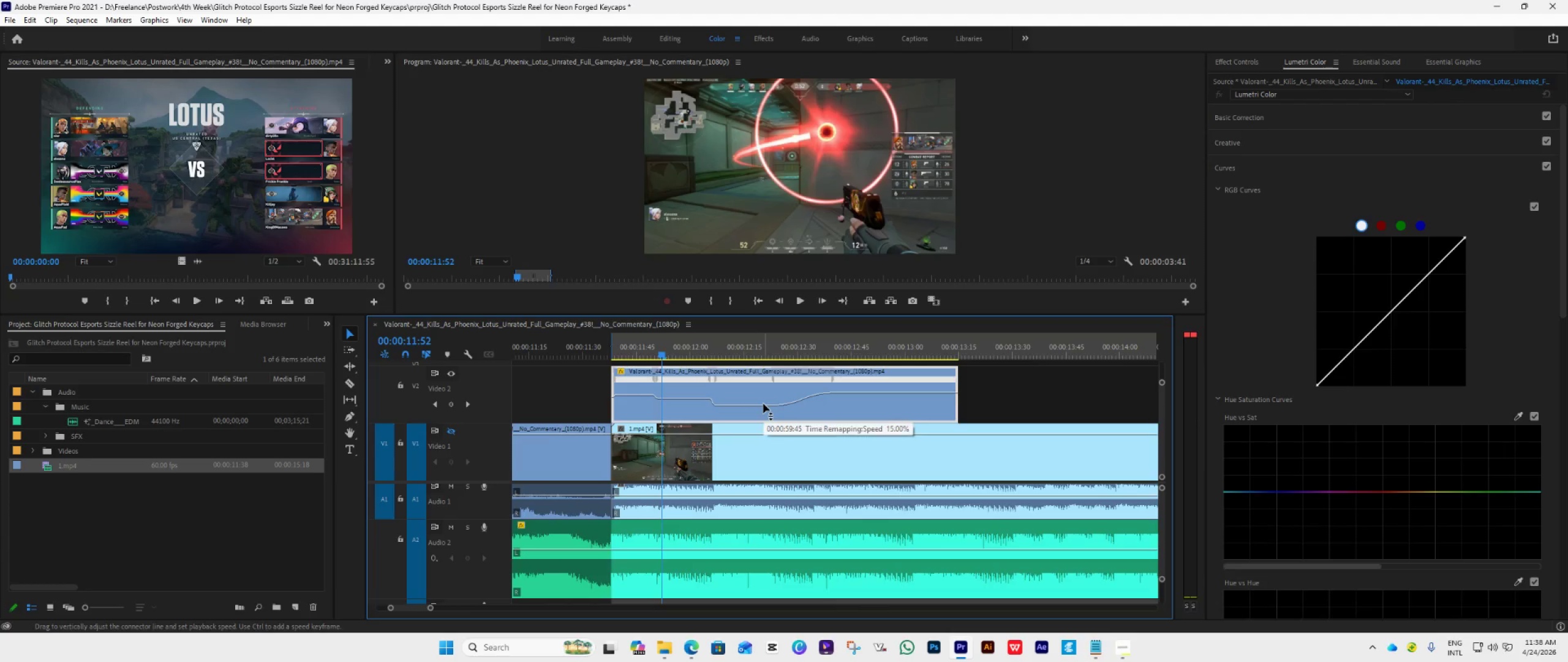 
key(ArrowLeft)
 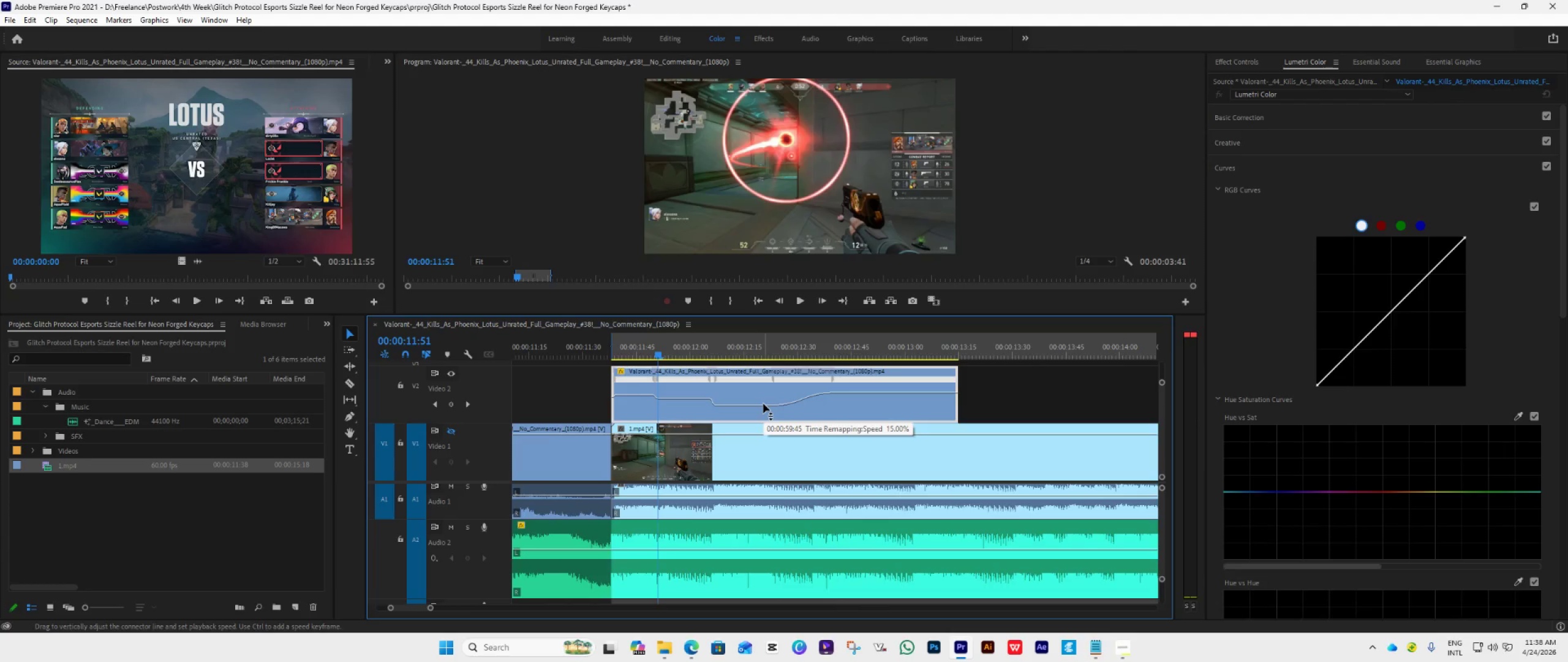 
key(ArrowLeft)
 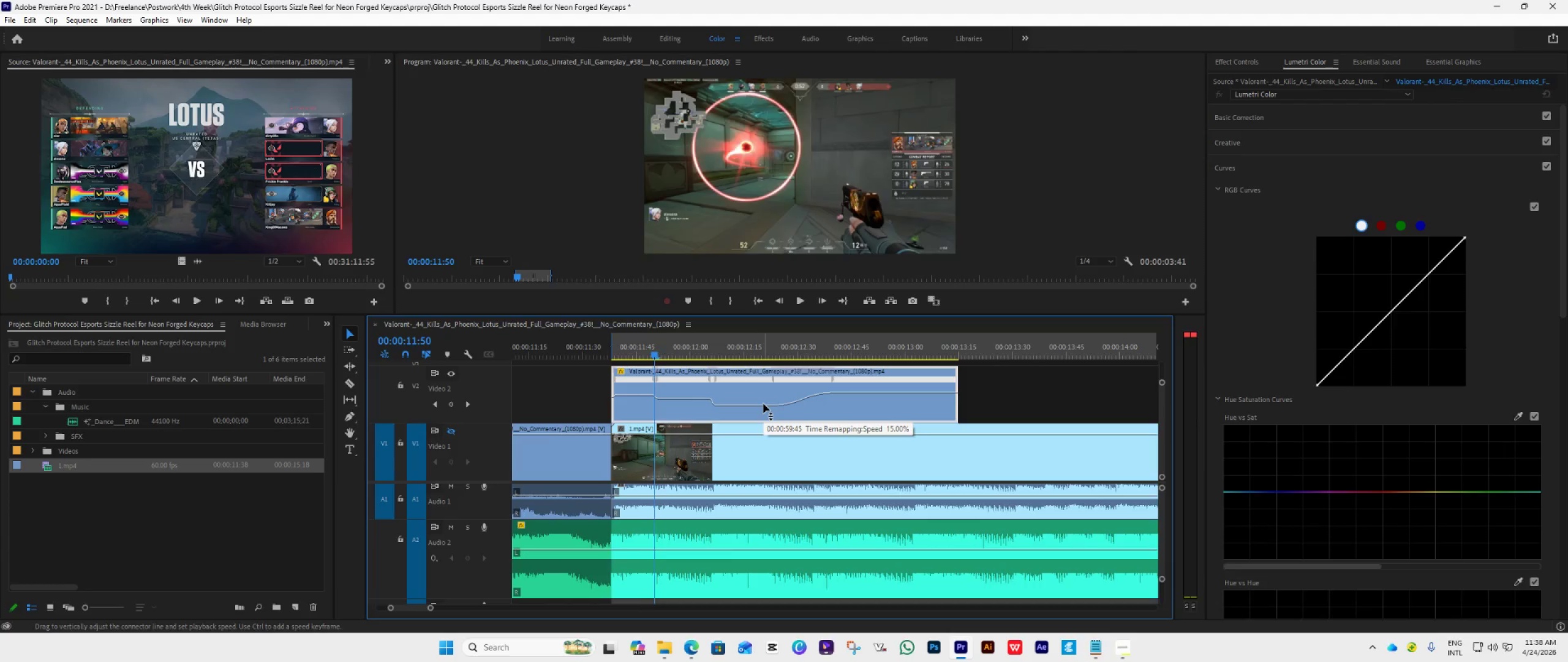 
key(ArrowLeft)
 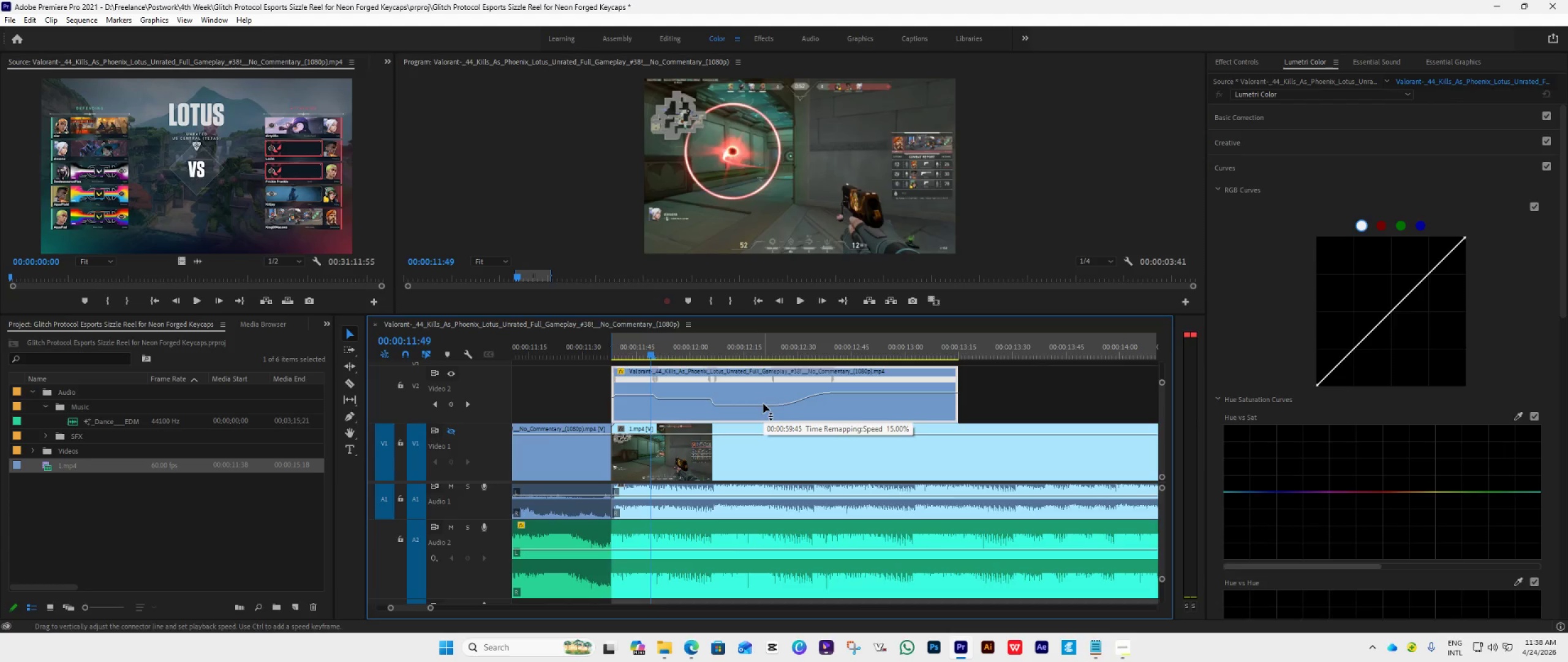 
key(ArrowLeft)
 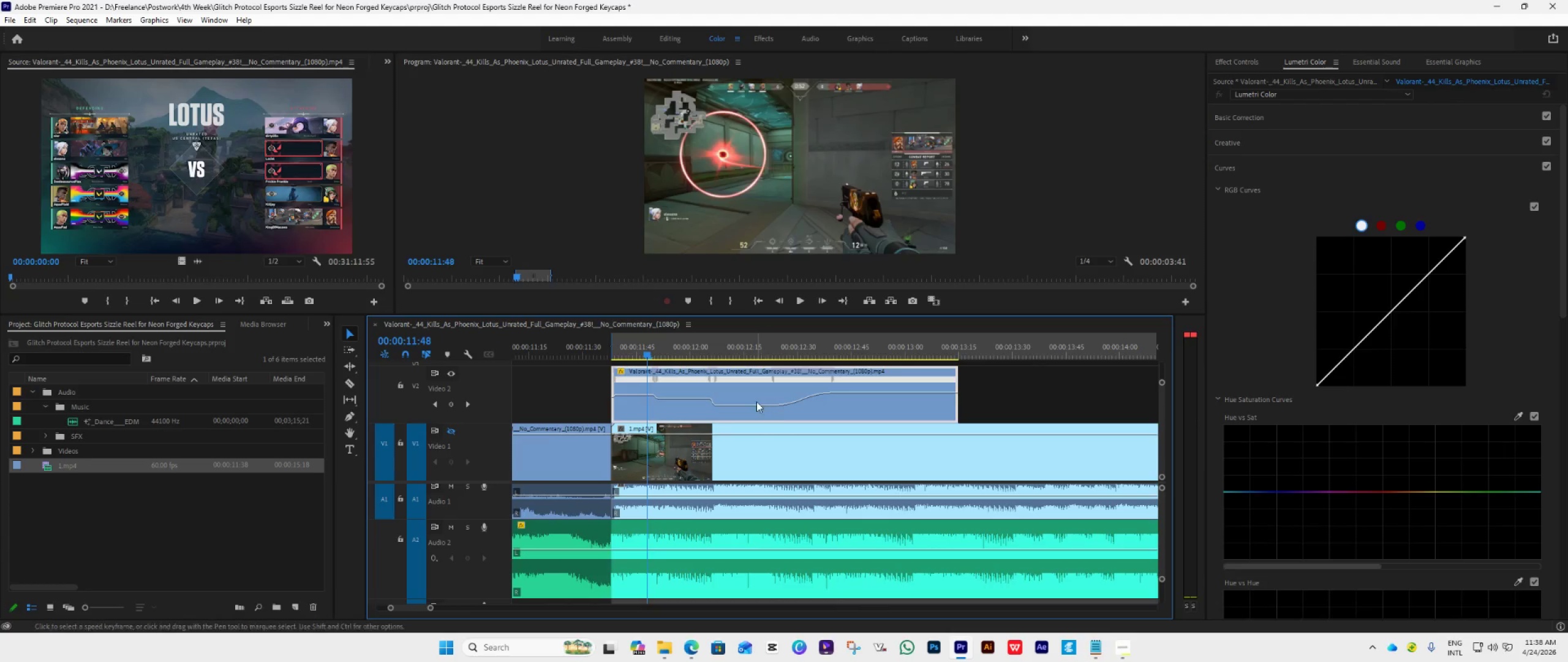 
key(ArrowLeft)
 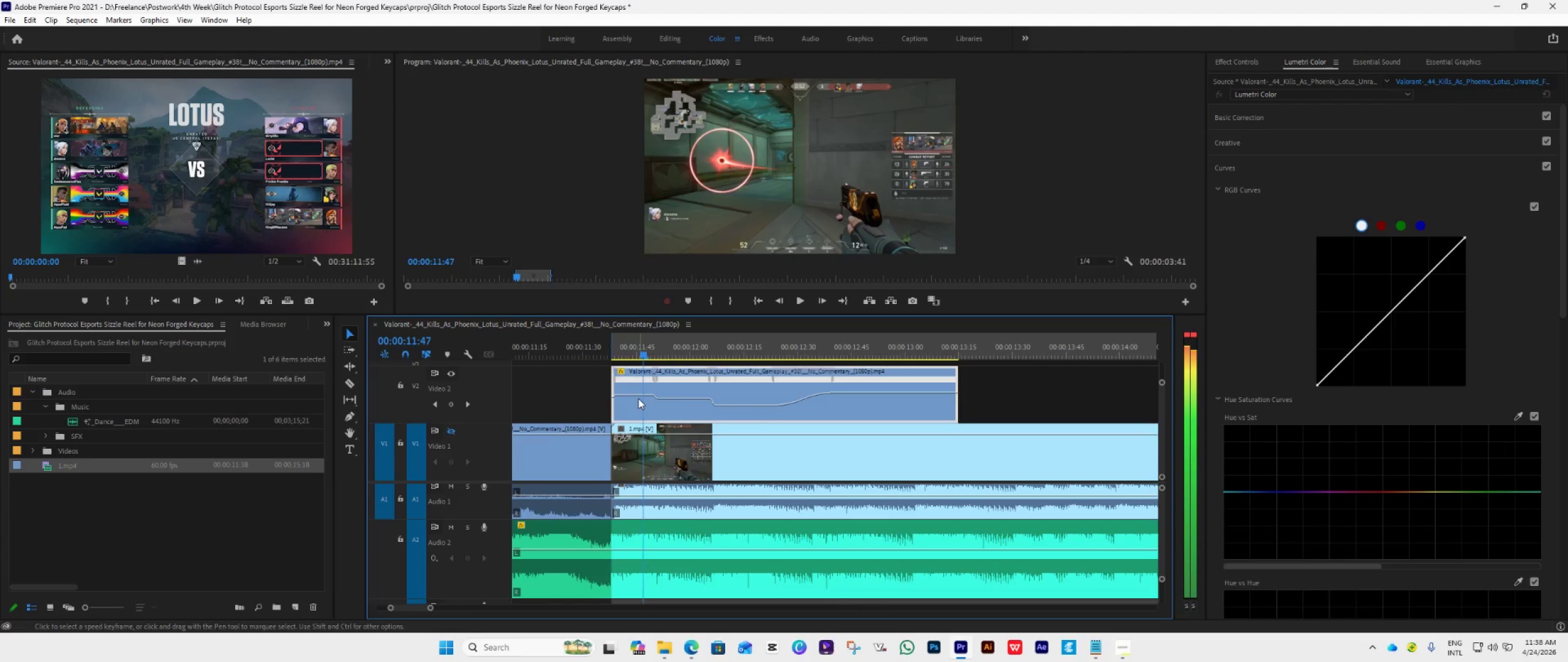 
hold_key(key=AltLeft, duration=0.64)
scroll: coordinate [638, 398], scroll_direction: up, amount: 28.0
 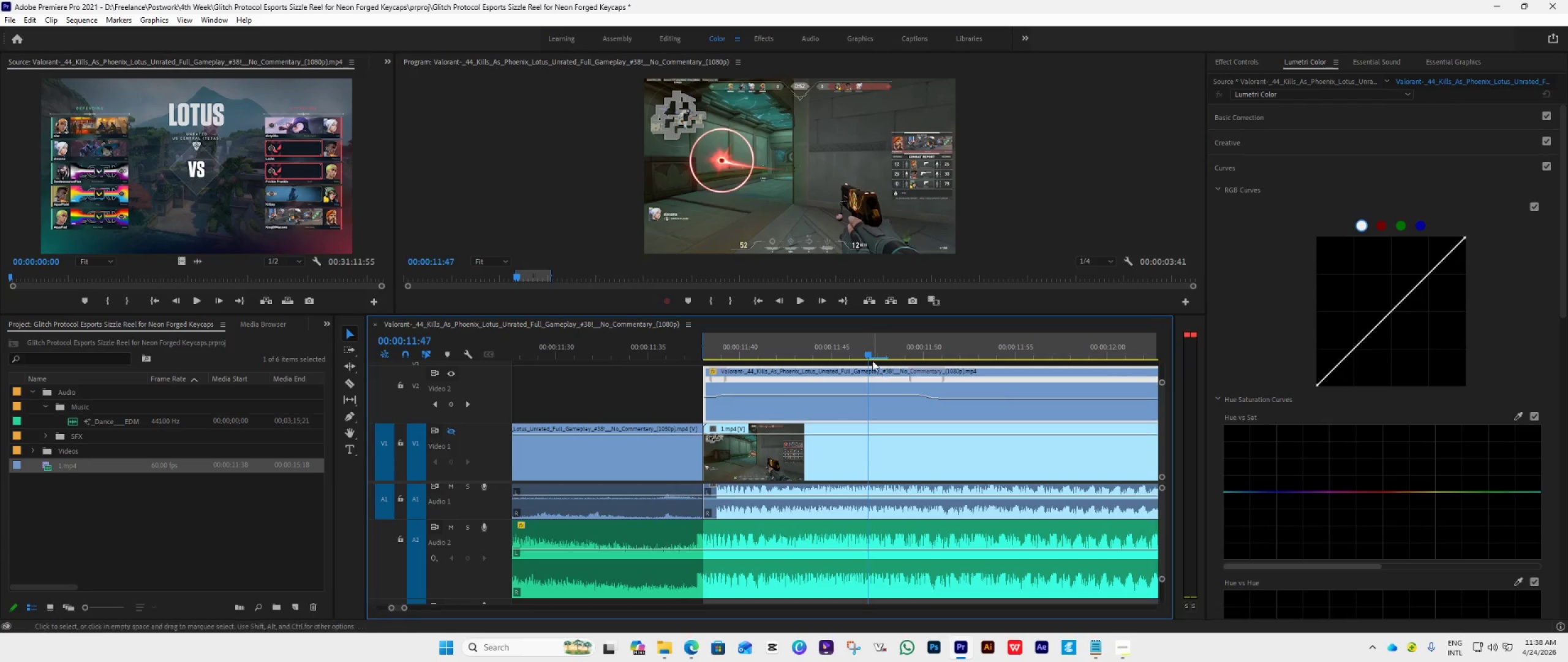 
left_click_drag(start_coordinate=[869, 355], to_coordinate=[829, 422])
 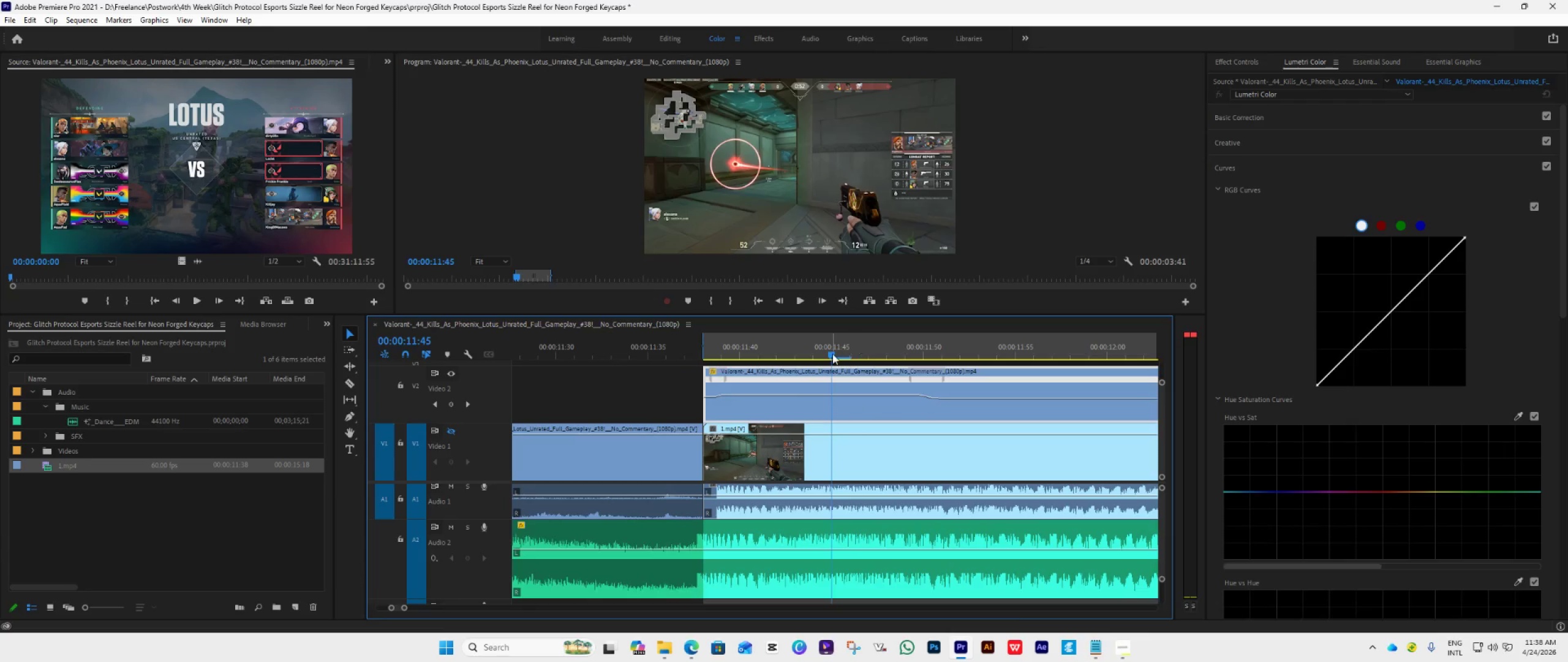 
left_click_drag(start_coordinate=[832, 354], to_coordinate=[899, 388])
 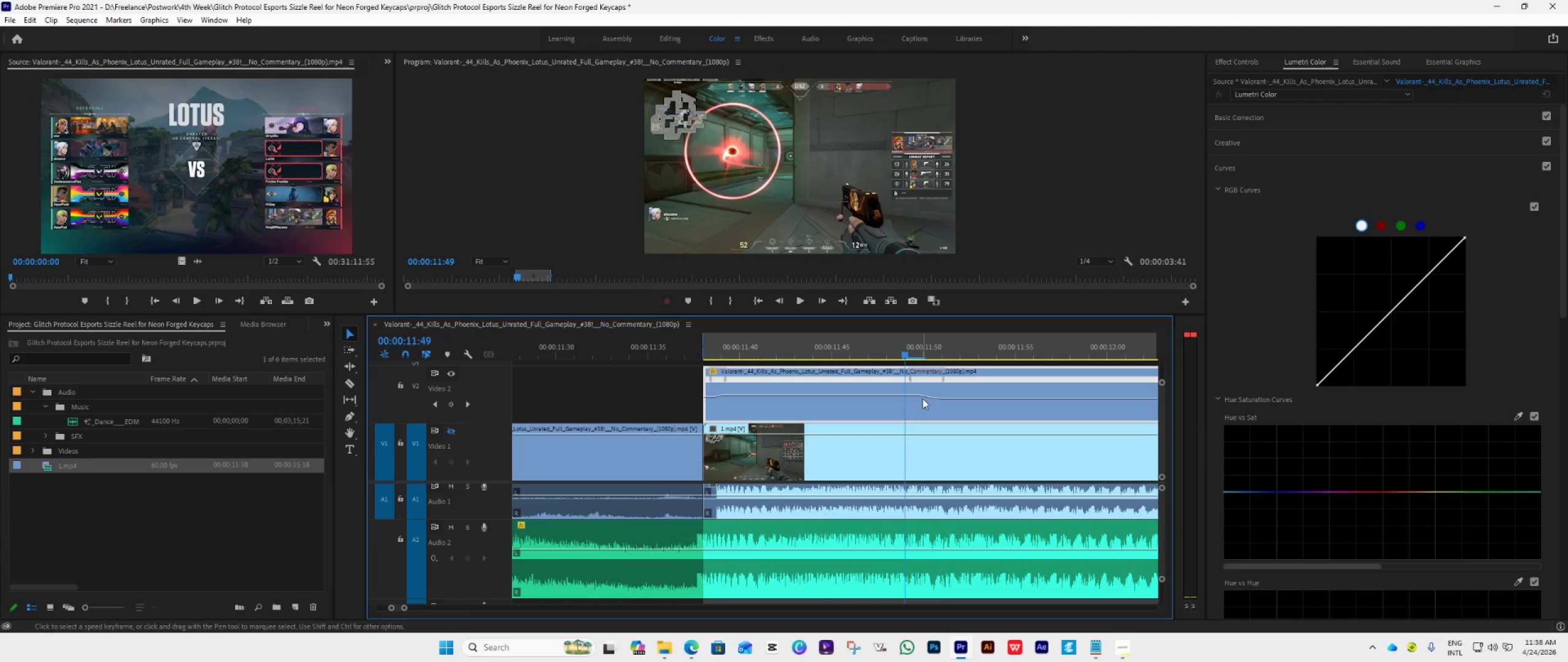 
scroll: coordinate [974, 429], scroll_direction: down, amount: 6.0
 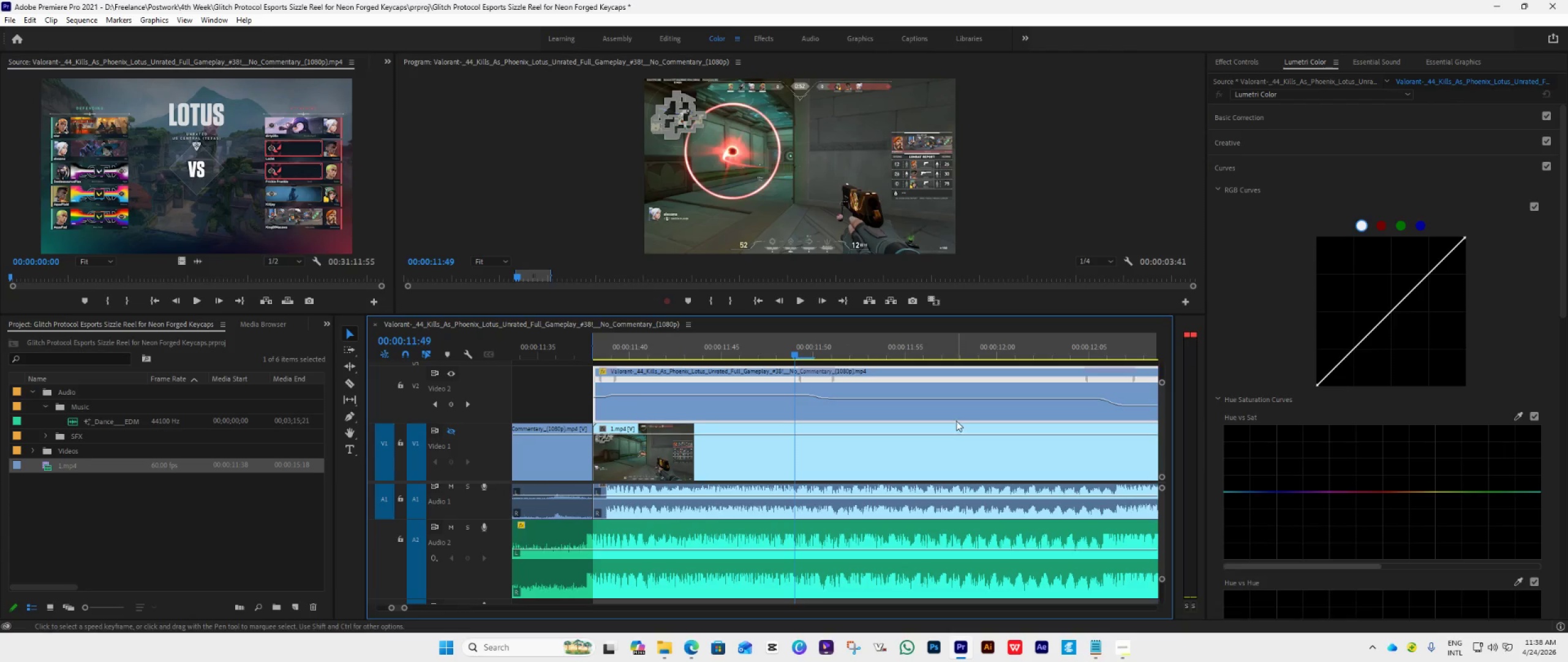 
key(ArrowRight)
 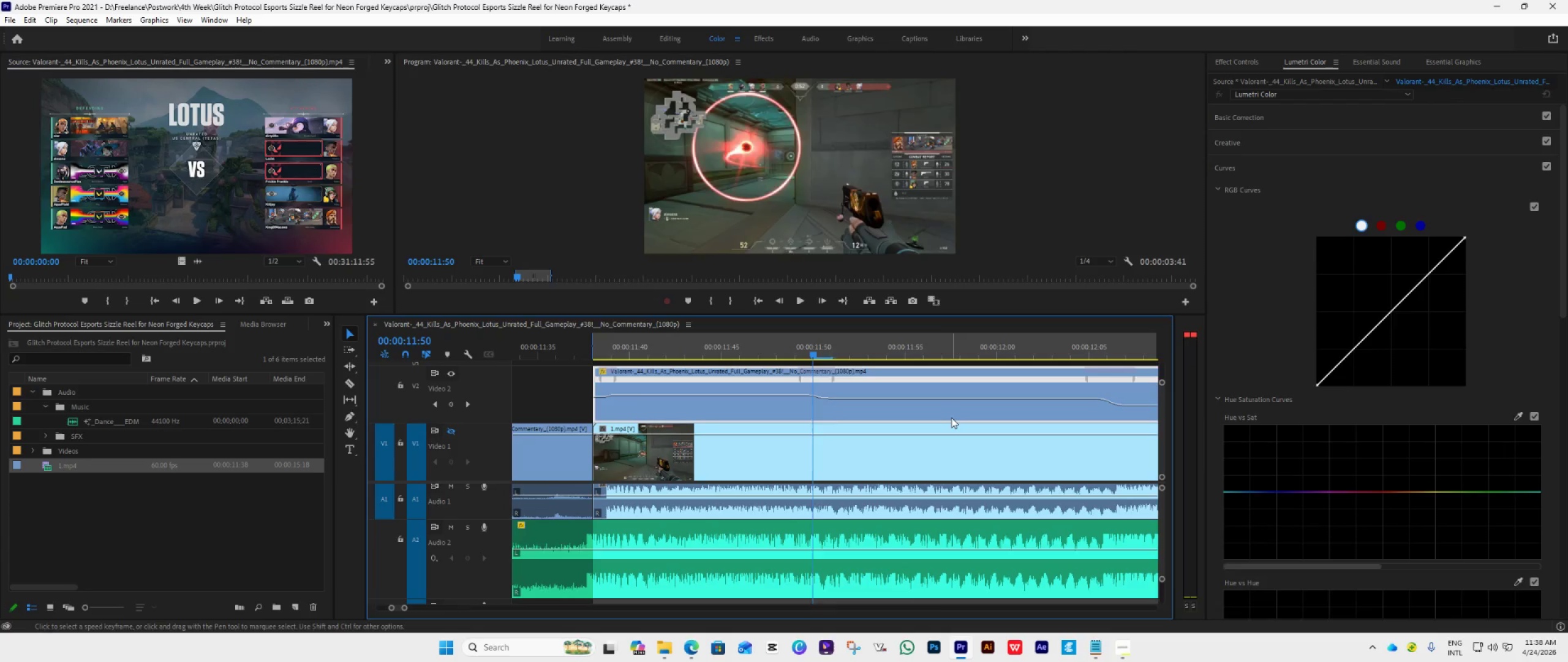 
key(ArrowRight)
 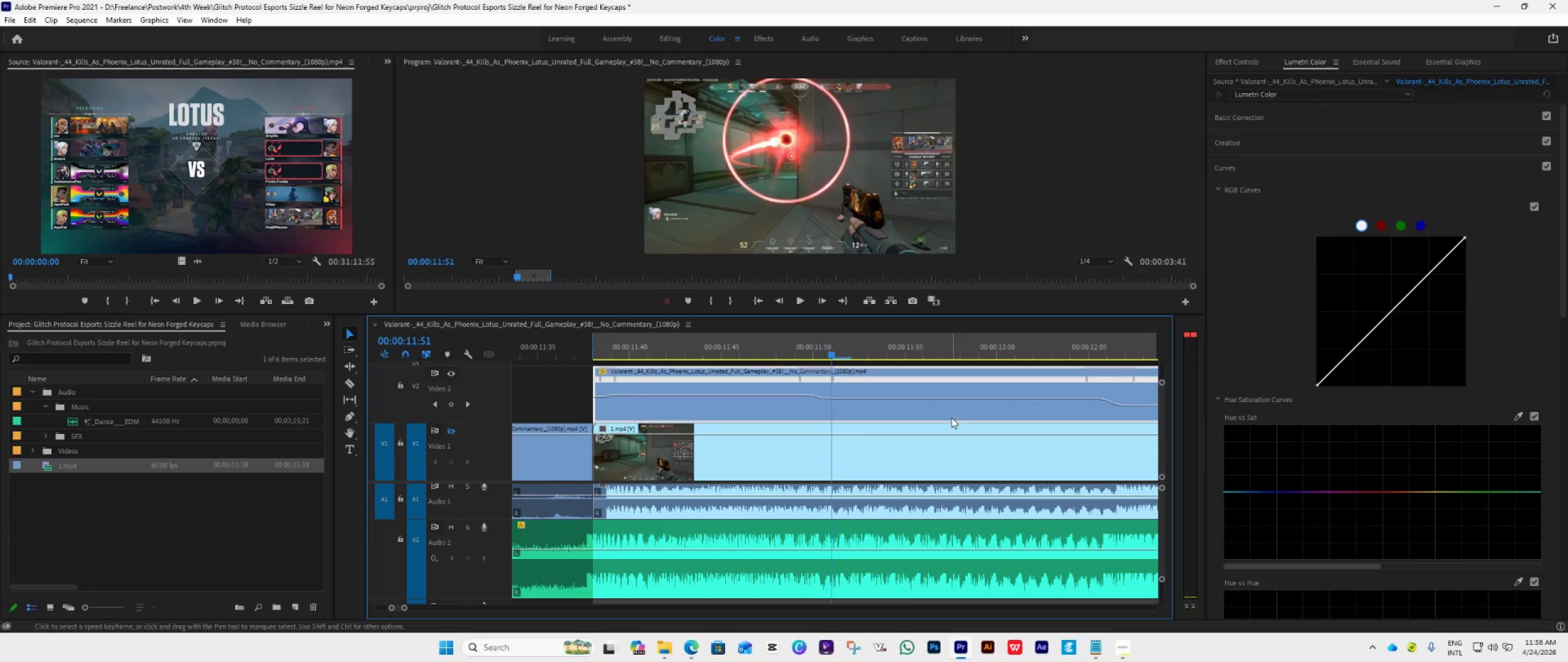 
key(ArrowRight)
 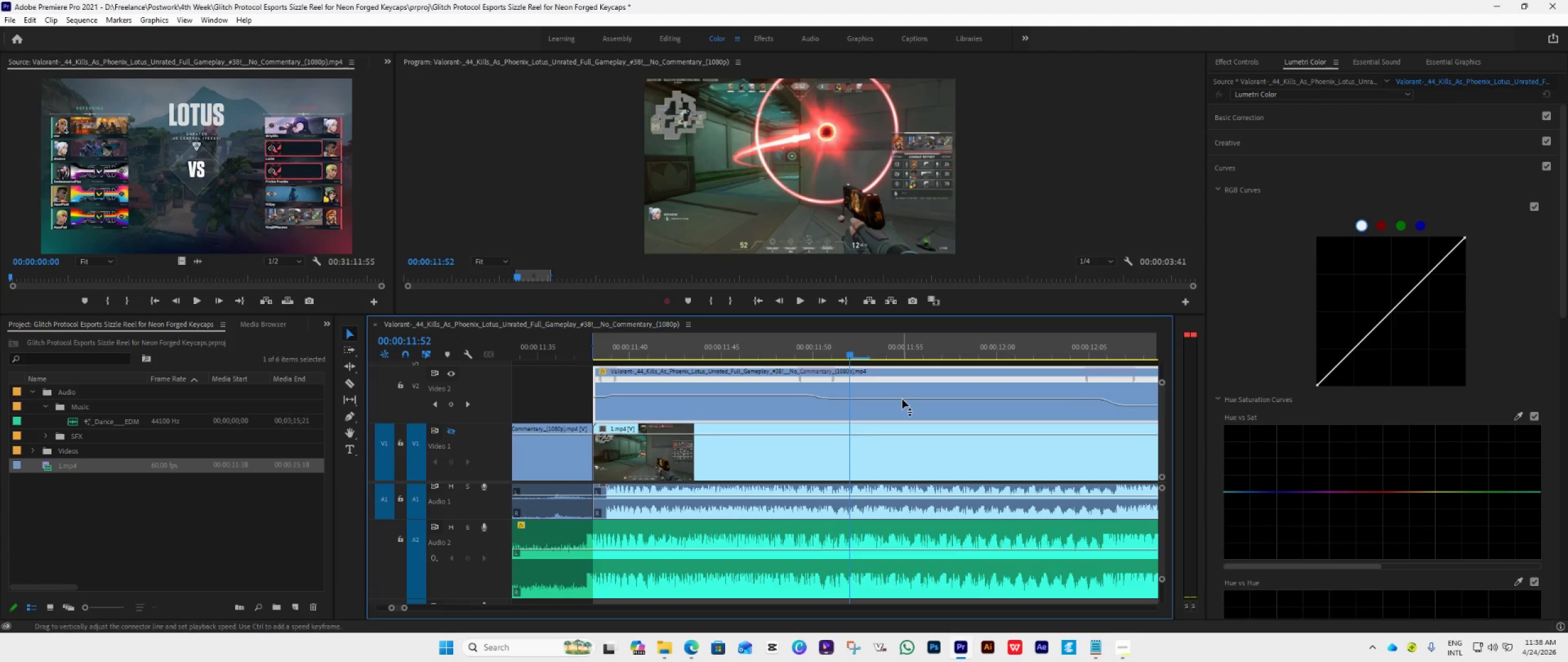 
left_click_drag(start_coordinate=[902, 399], to_coordinate=[930, 465])
 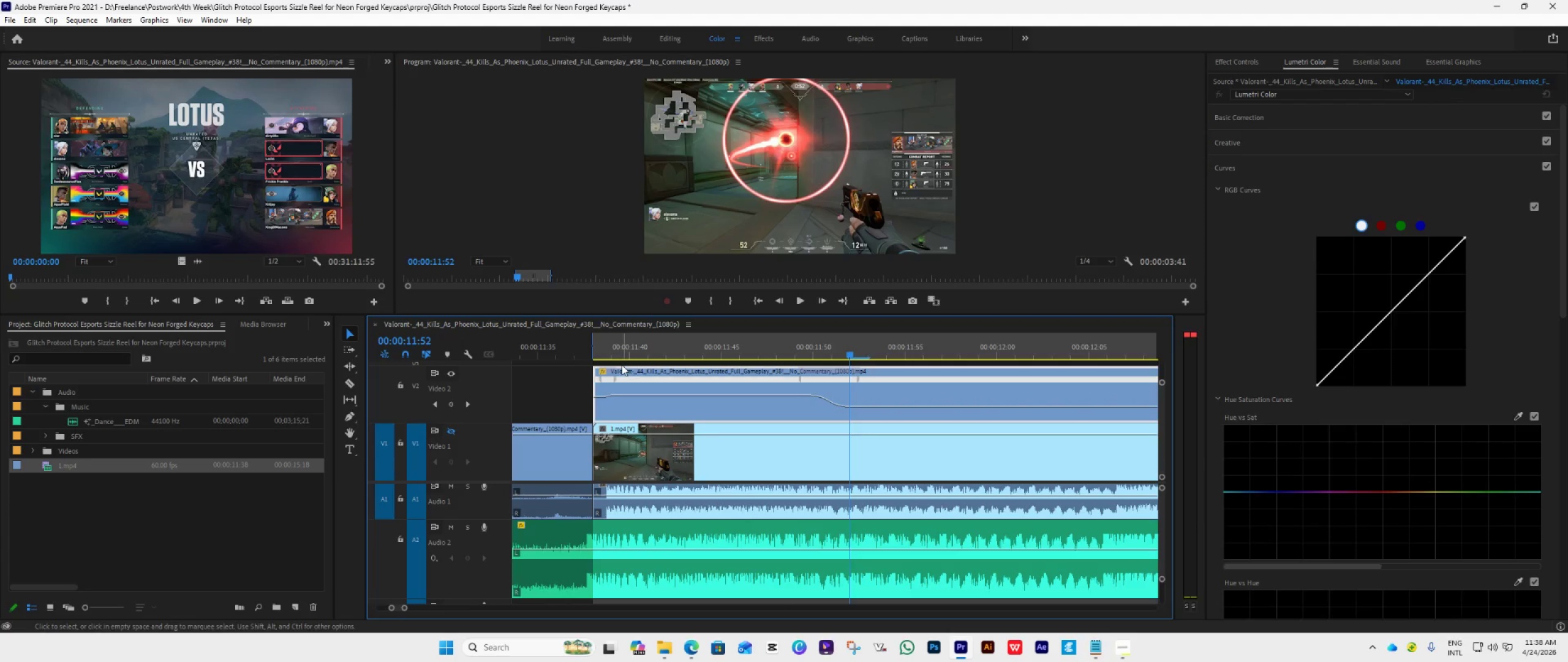 
scroll: coordinate [850, 440], scroll_direction: down, amount: 6.0
 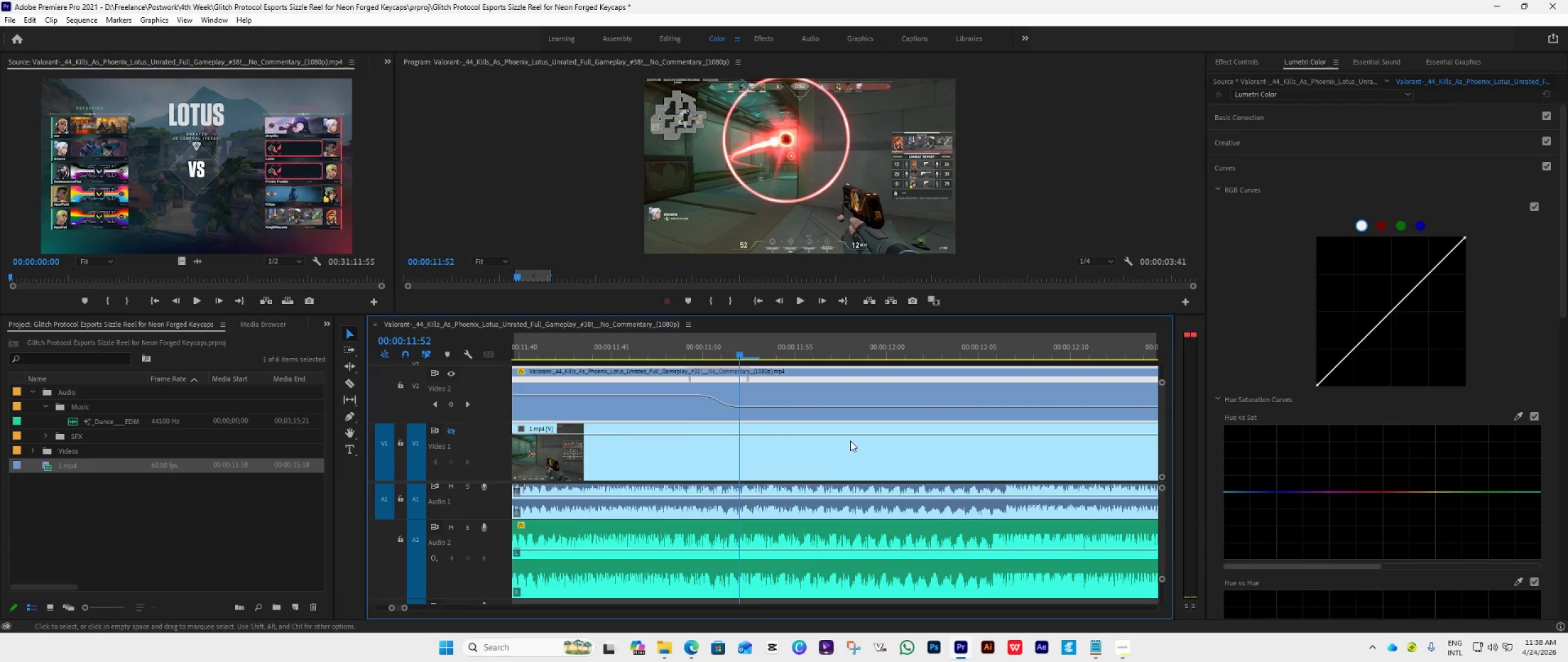 
key(ArrowRight)
 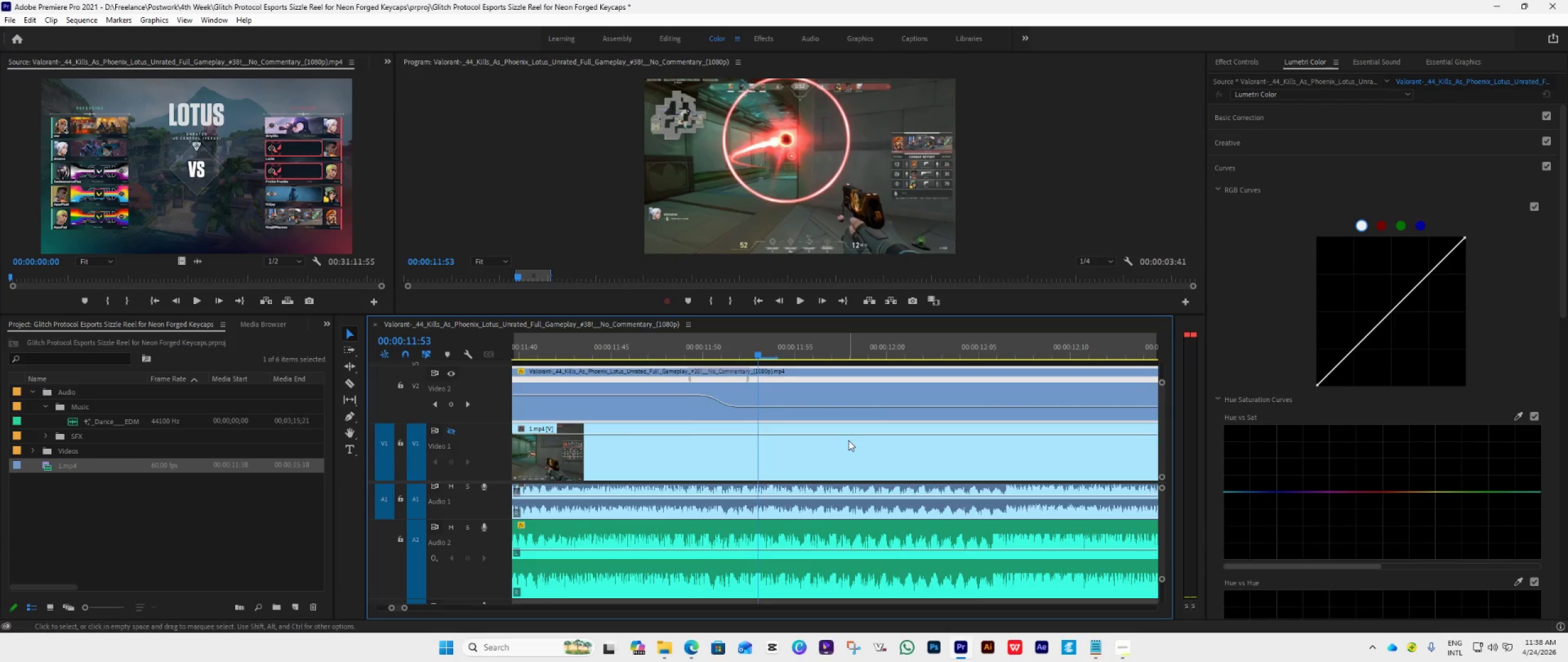 
key(ArrowRight)
 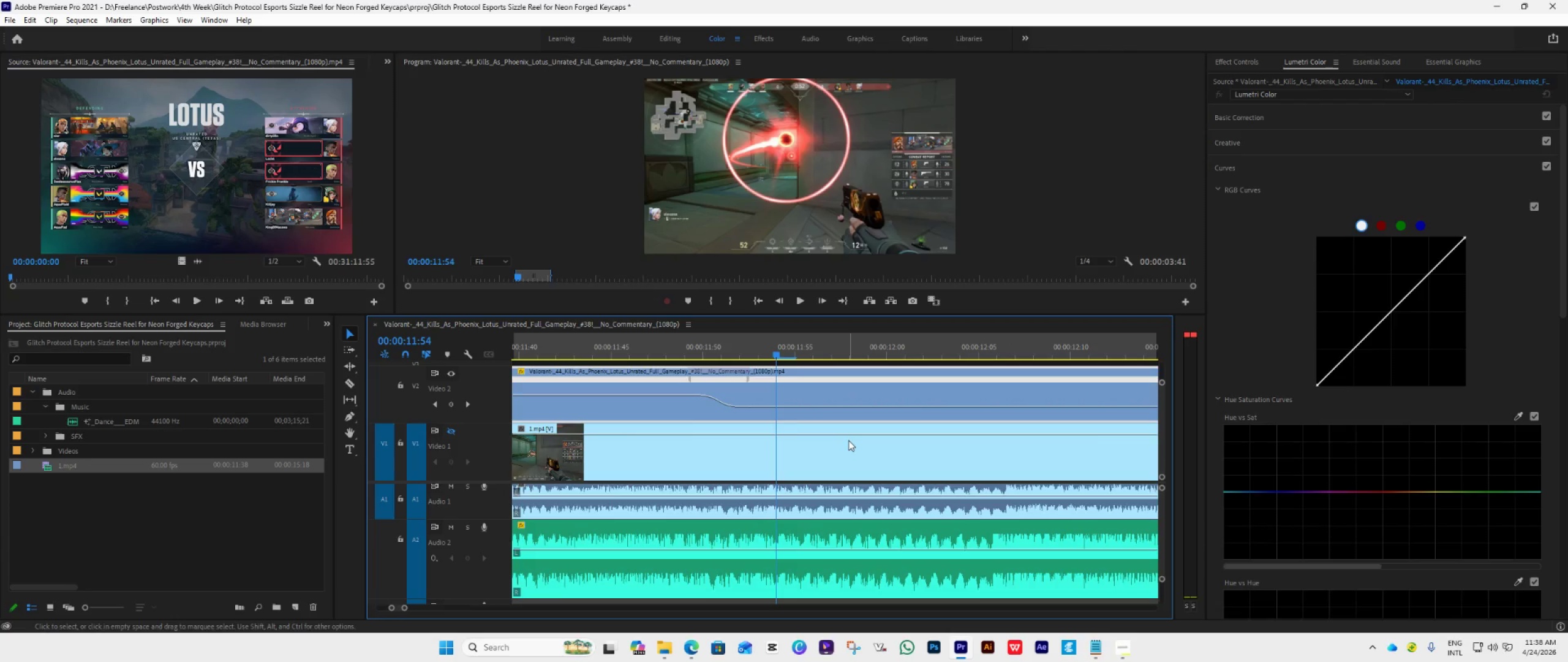 
key(ArrowRight)
 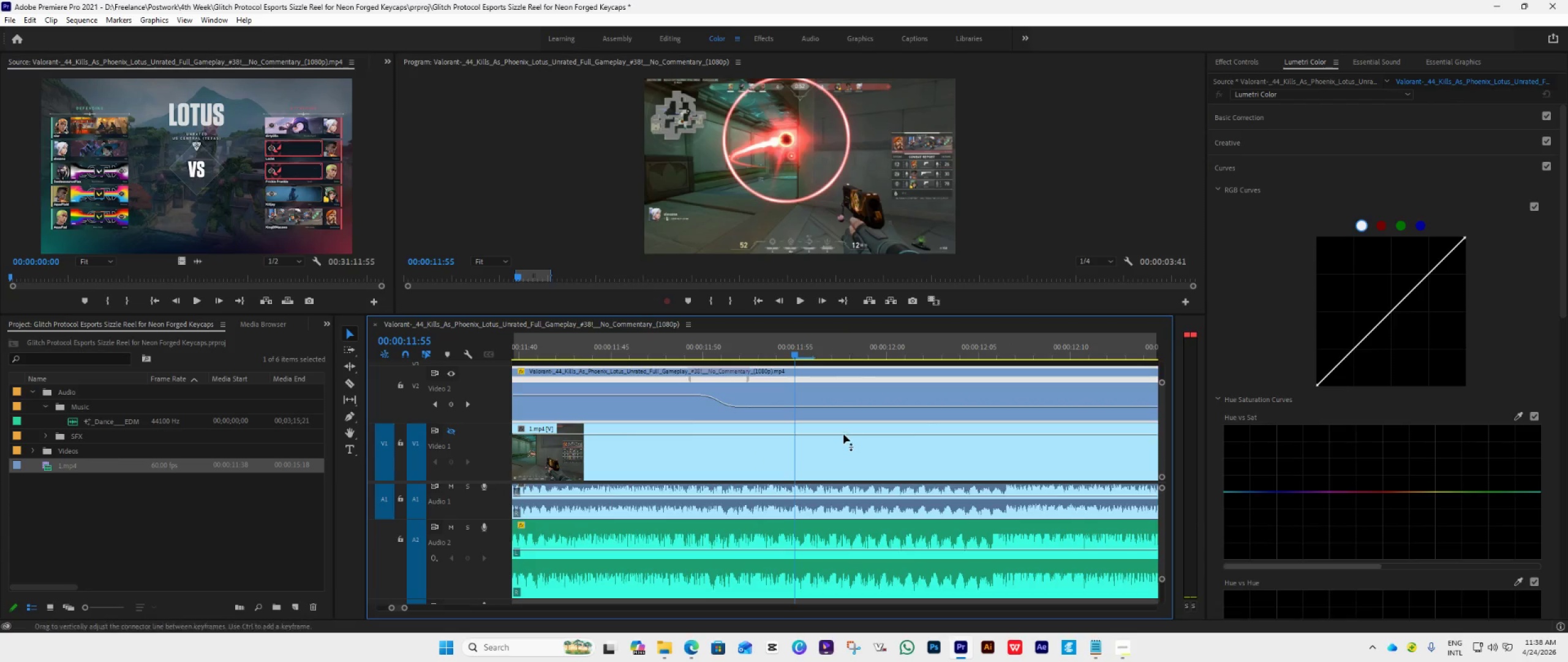 
key(ArrowRight)
 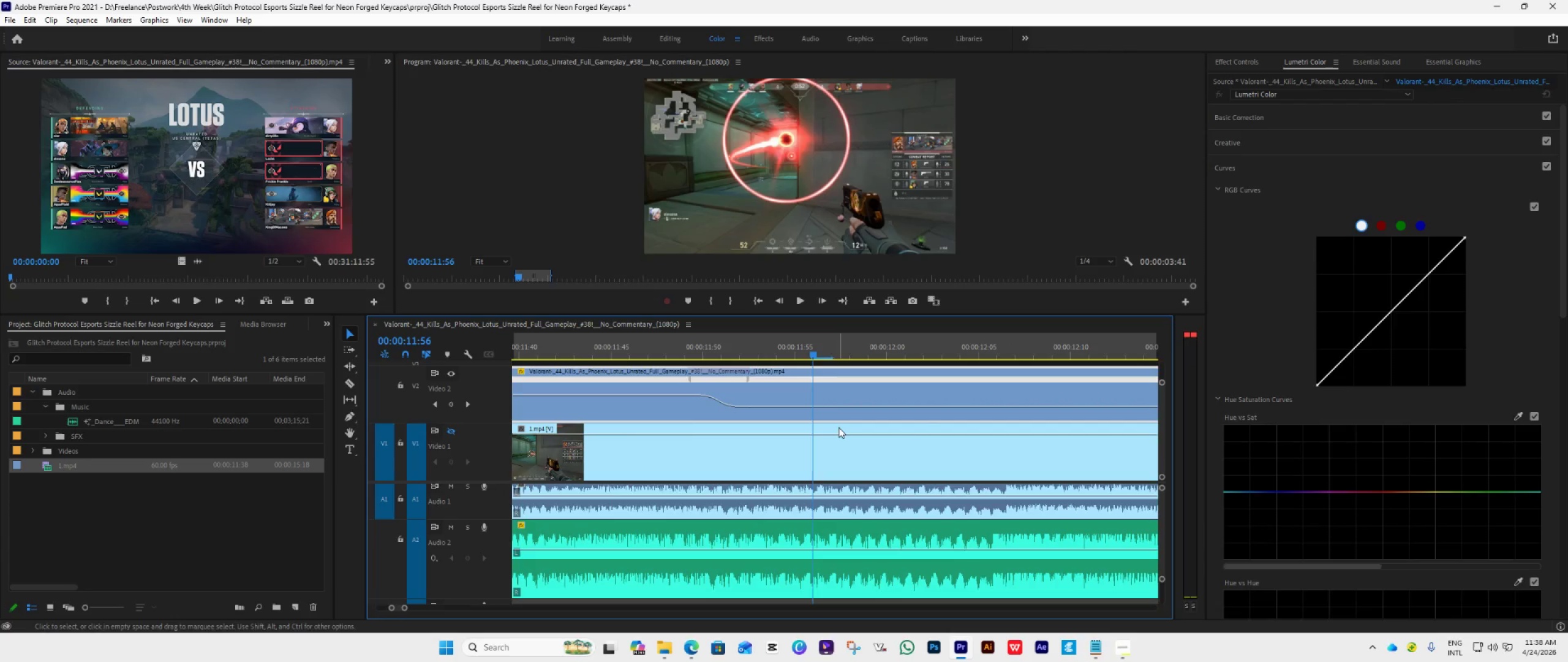 
key(ArrowRight)
 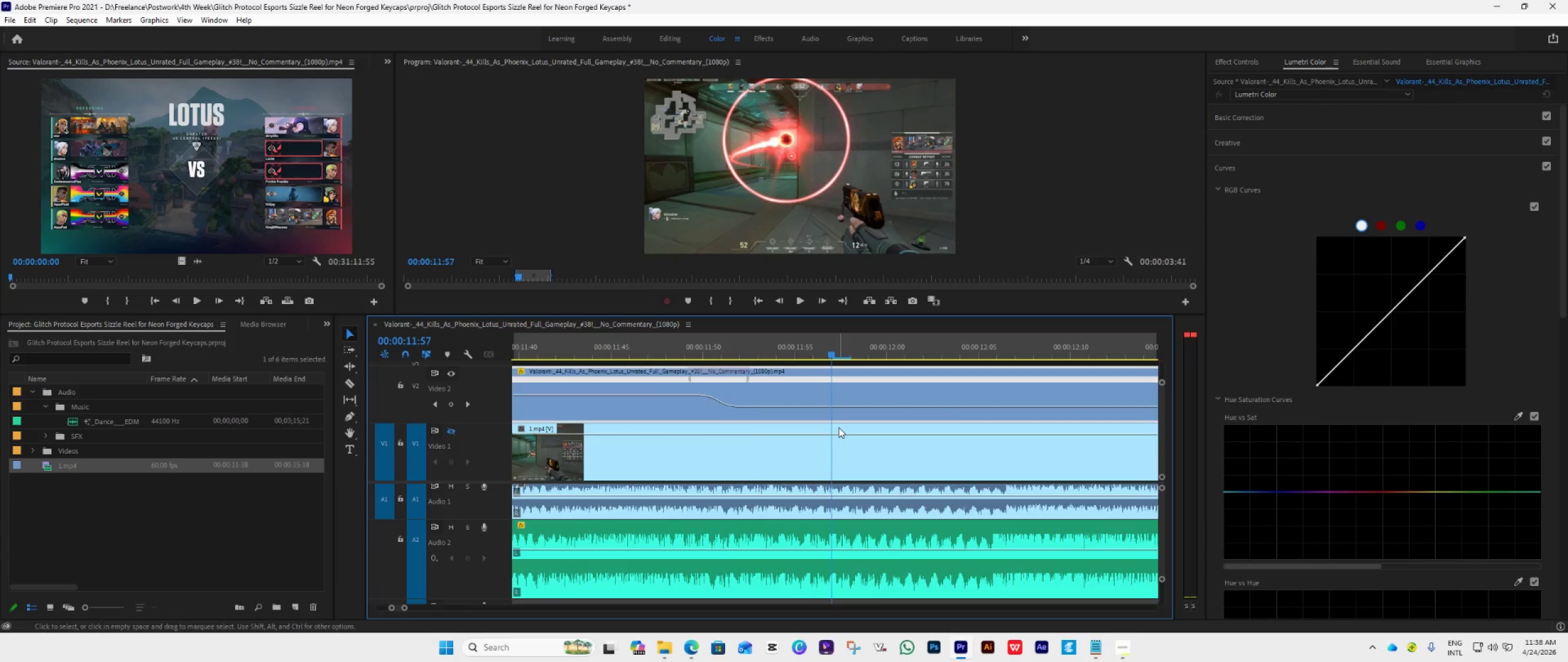 
key(ArrowRight)
 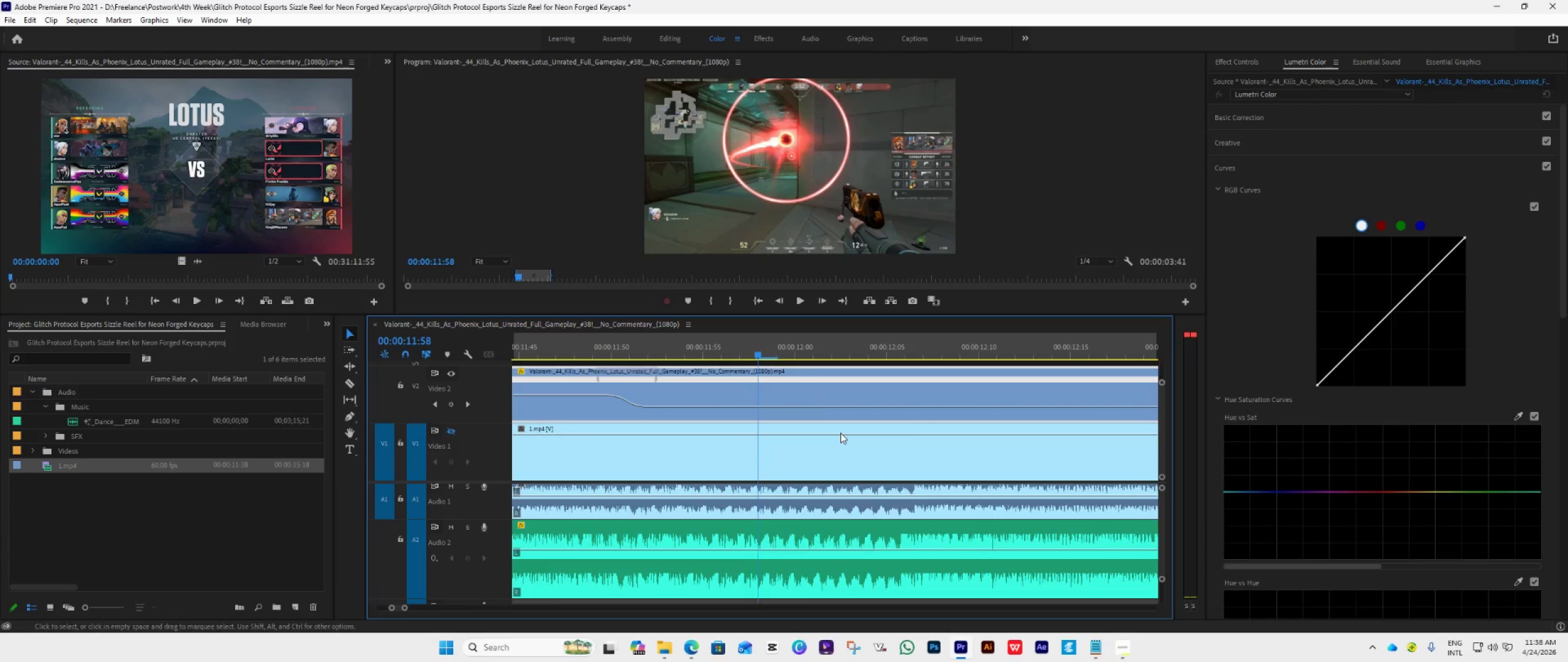 
key(ArrowRight)
 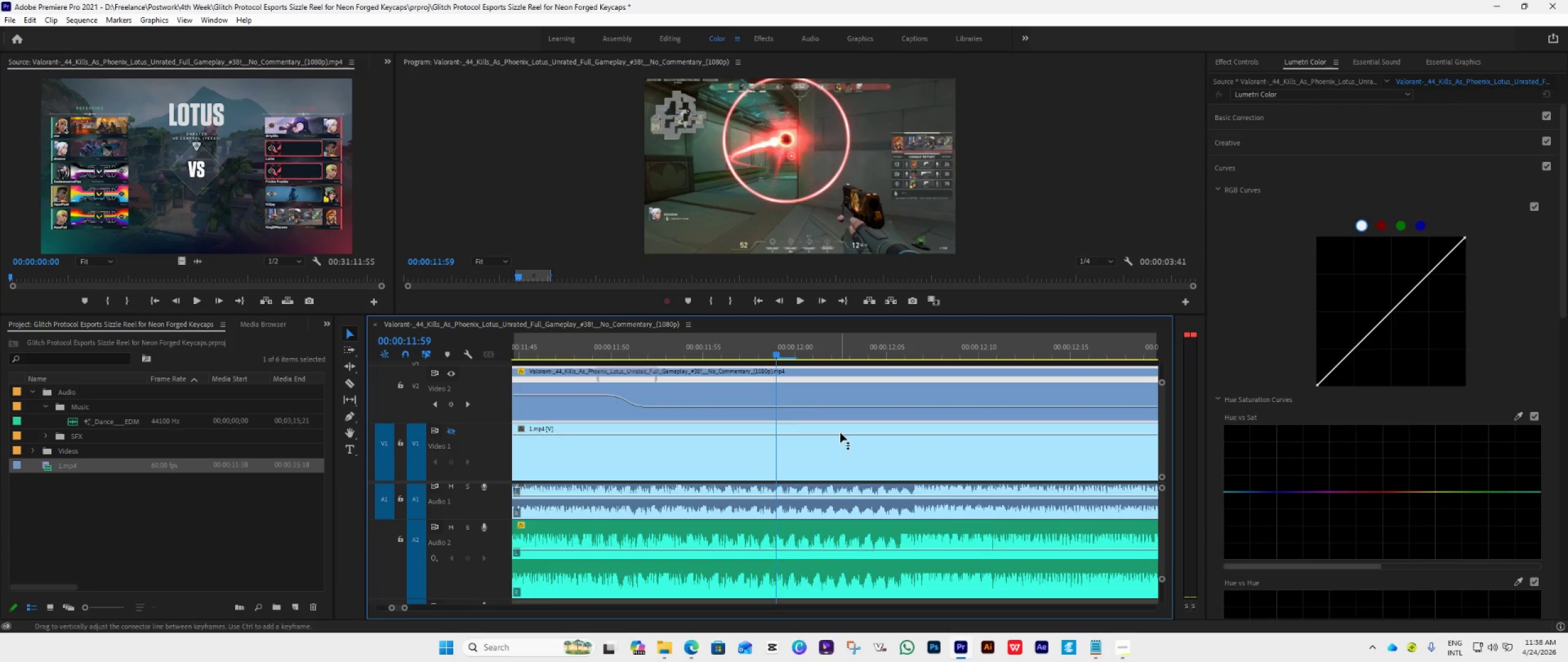 
scroll: coordinate [840, 433], scroll_direction: down, amount: 5.0
 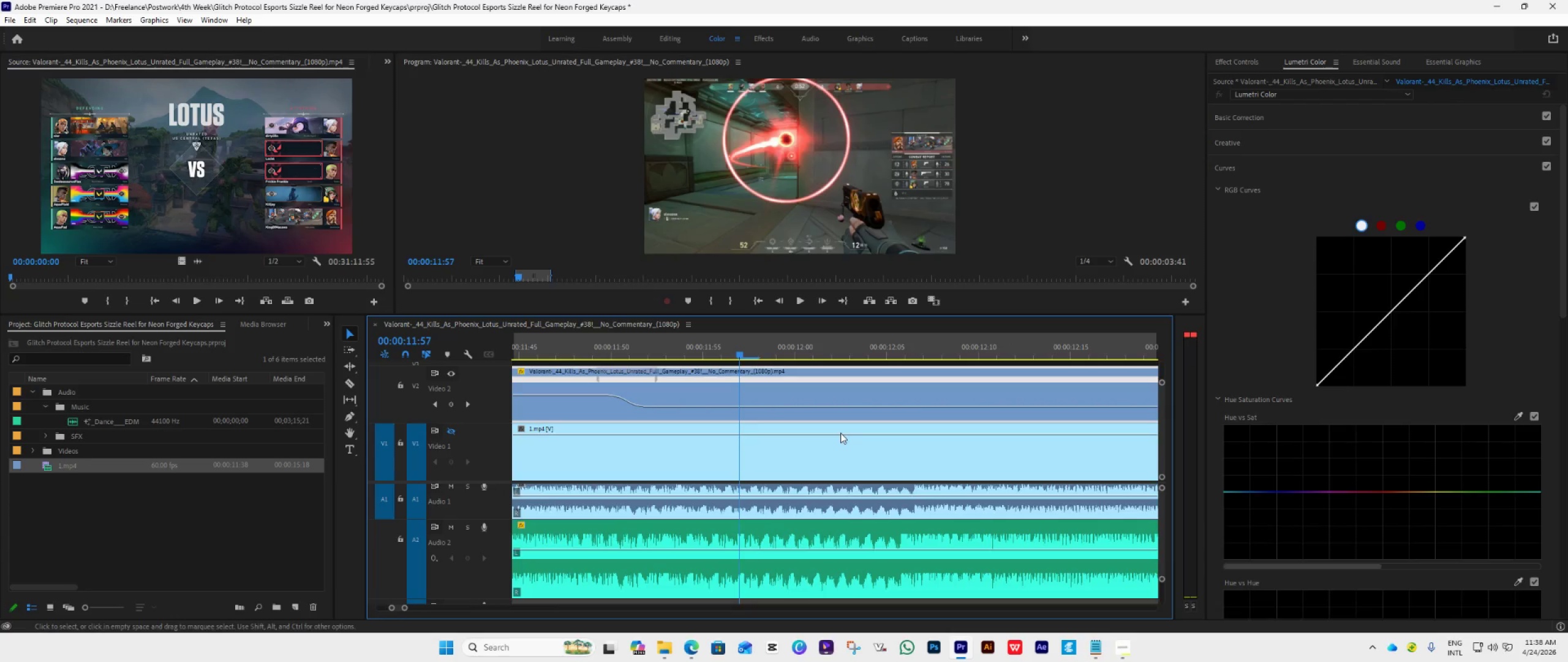 
key(ArrowRight)
 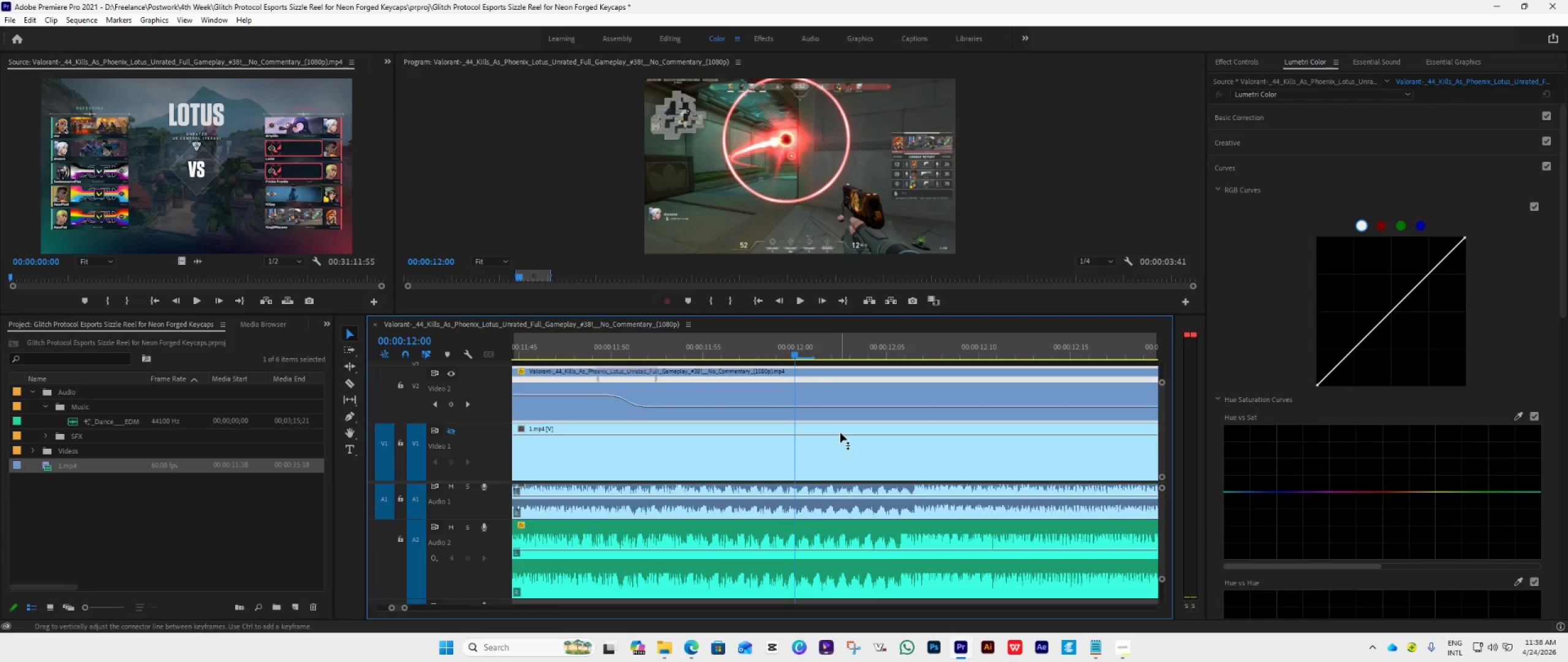 
key(ArrowRight)
 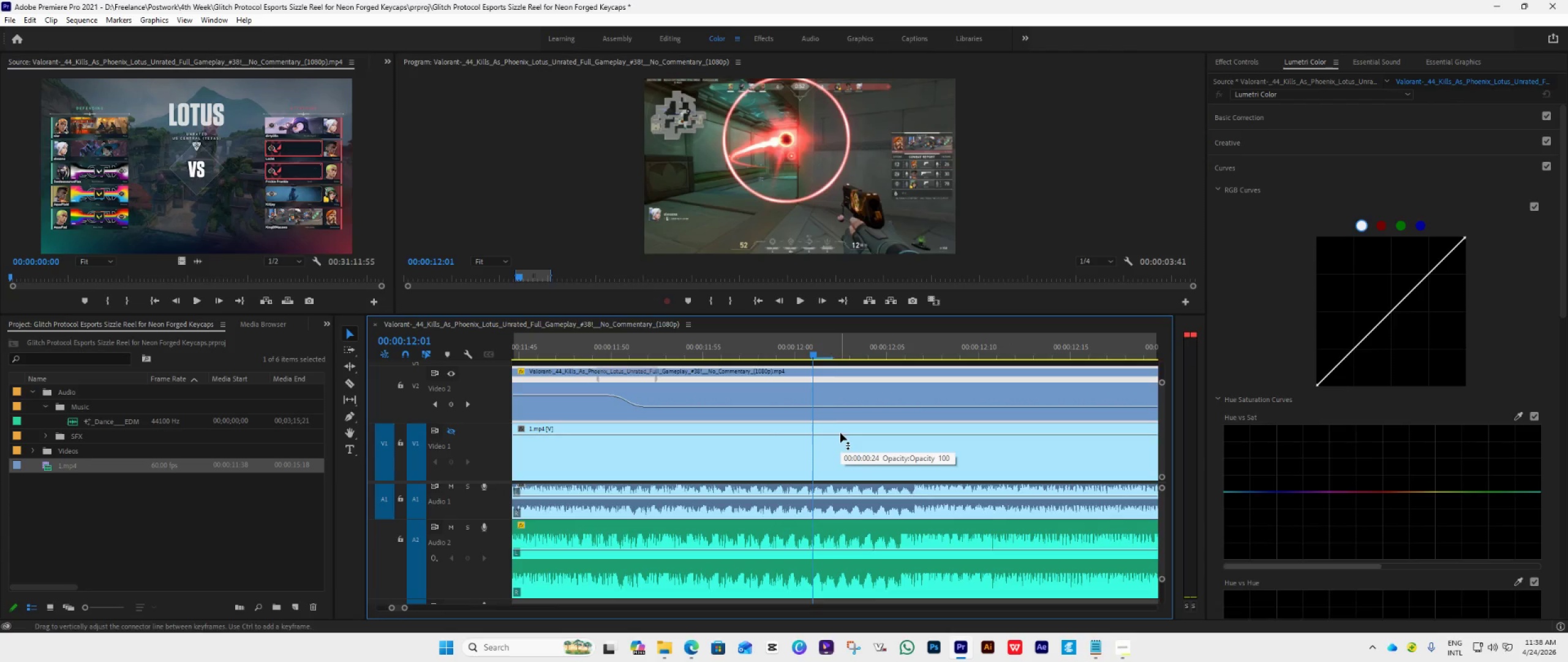 
key(ArrowRight)
 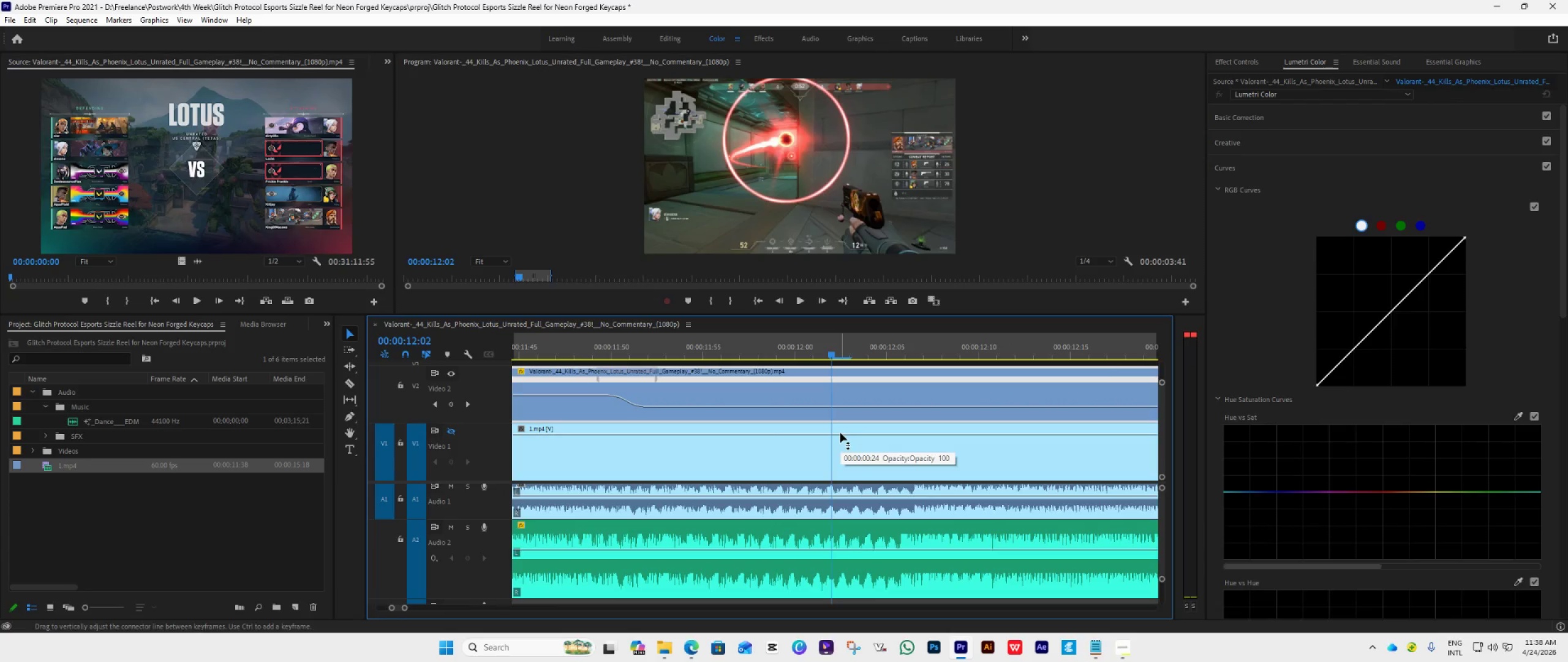 
key(ArrowRight)
 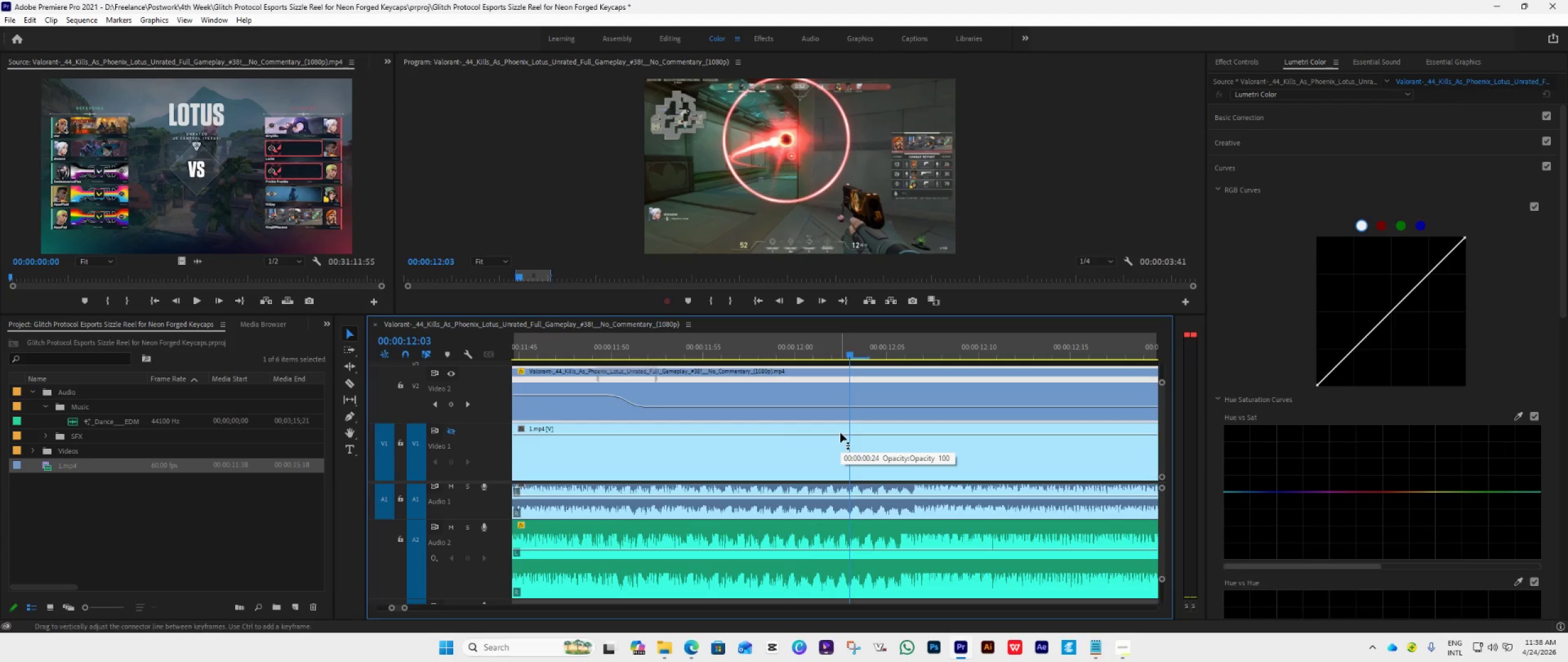 
hold_key(key=AltLeft, duration=1.84)
scroll: coordinate [840, 433], scroll_direction: down, amount: 49.0
 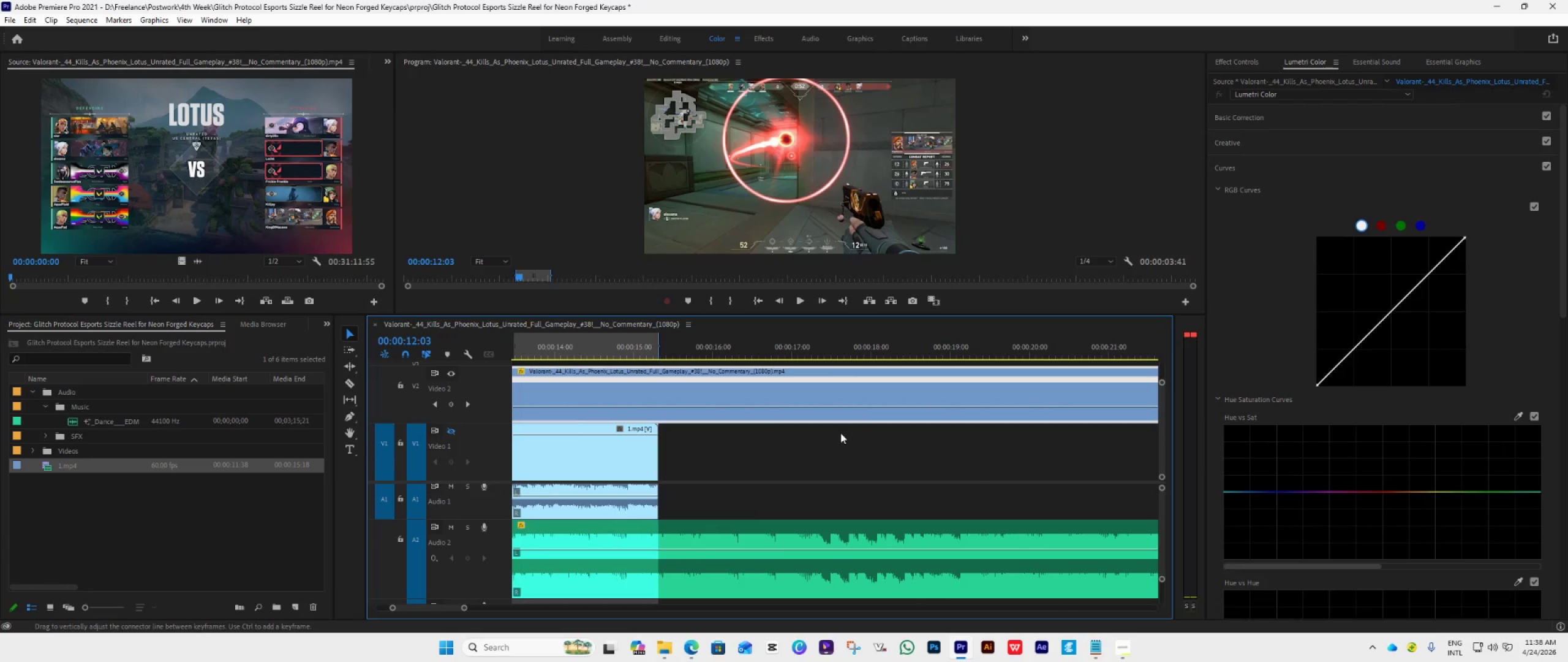 
hold_key(key=AltLeft, duration=0.53)
scroll: coordinate [788, 420], scroll_direction: up, amount: 35.0
 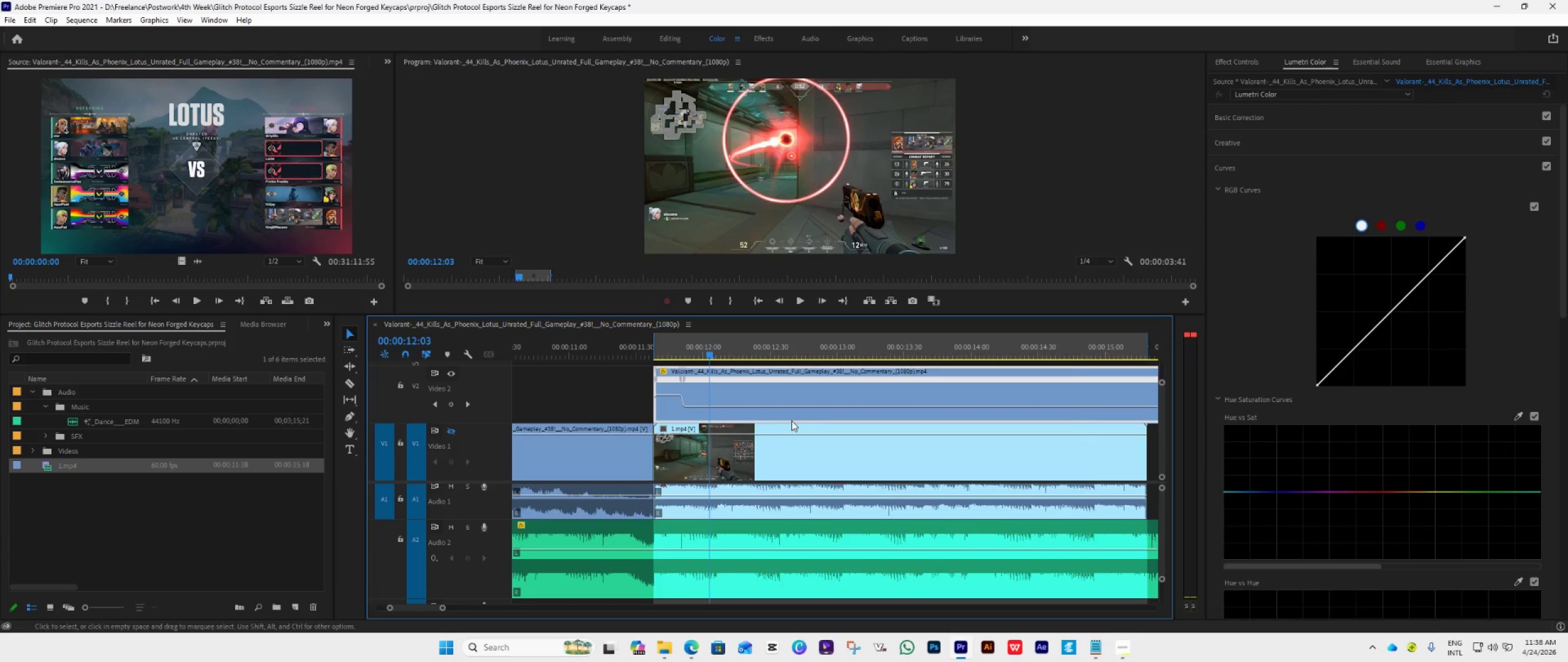 
key(ArrowRight)
 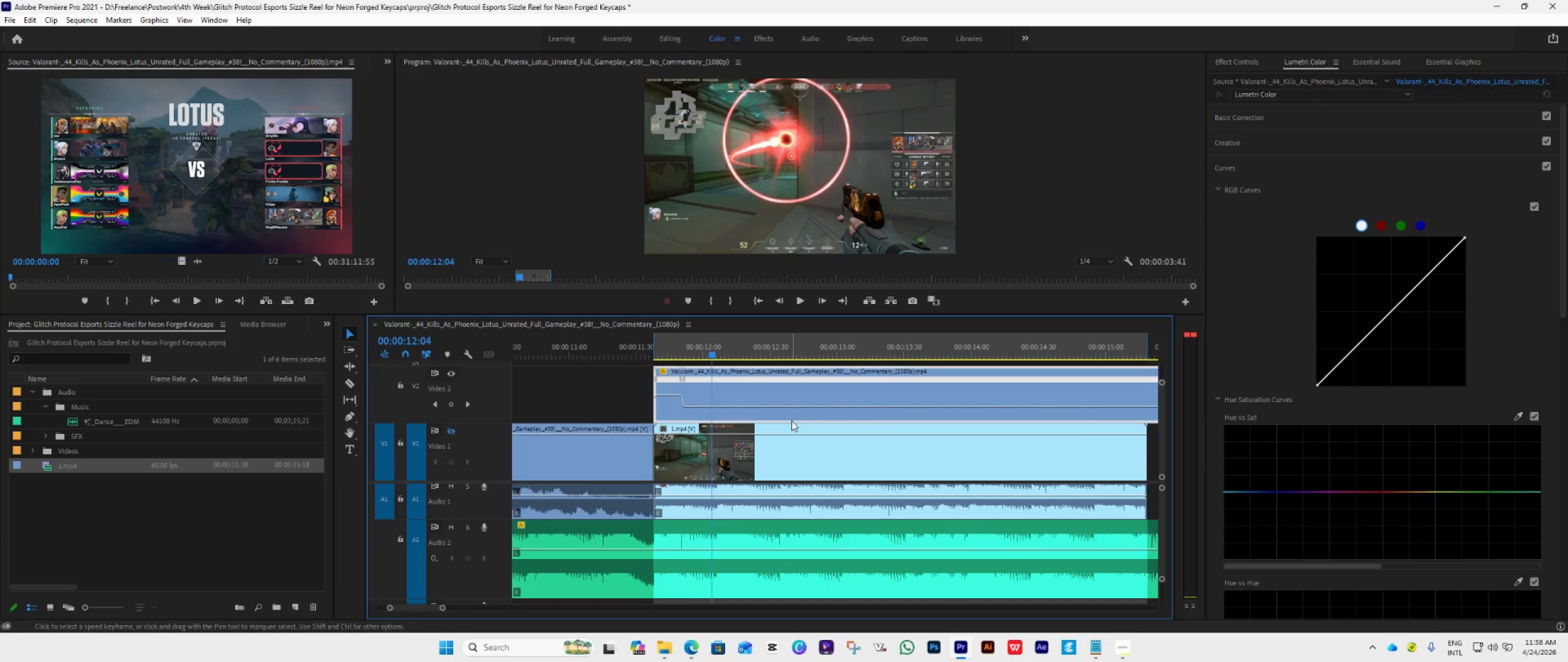 
key(ArrowRight)
 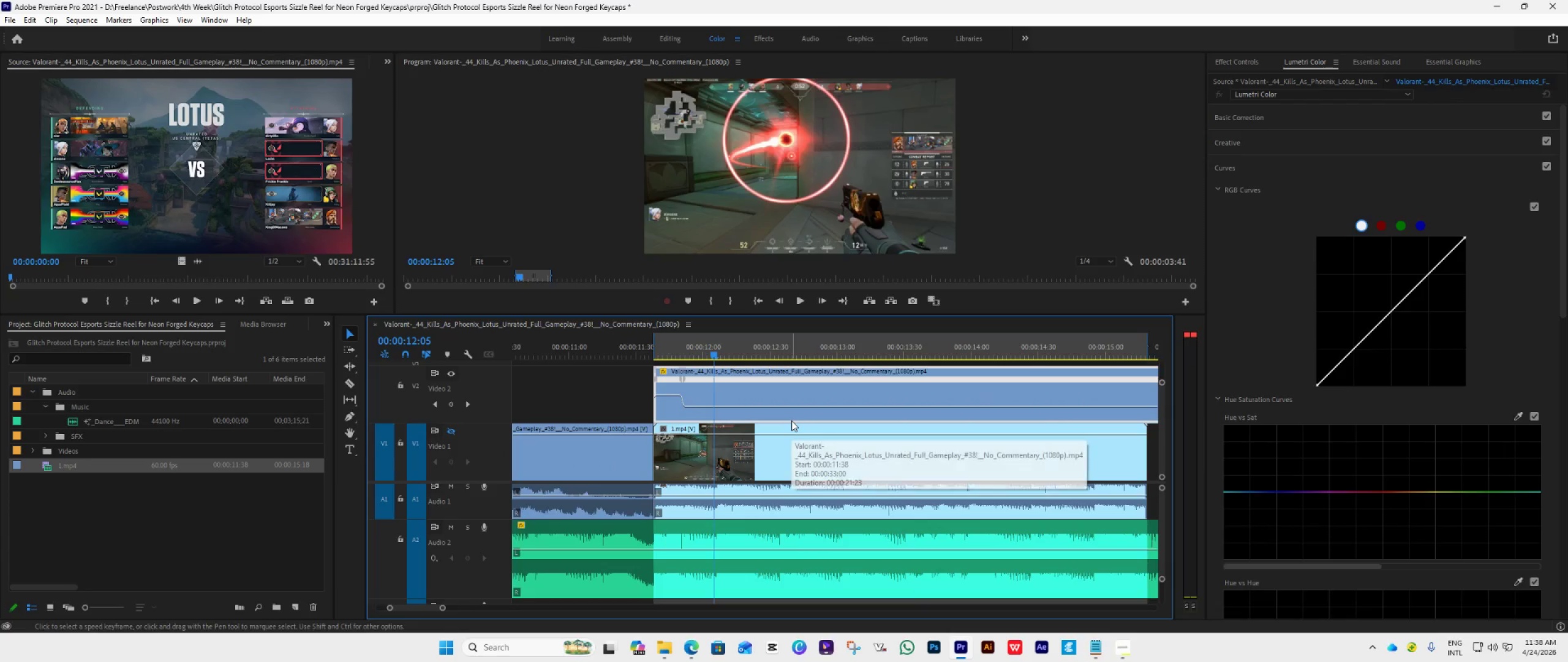 
key(ArrowRight)
 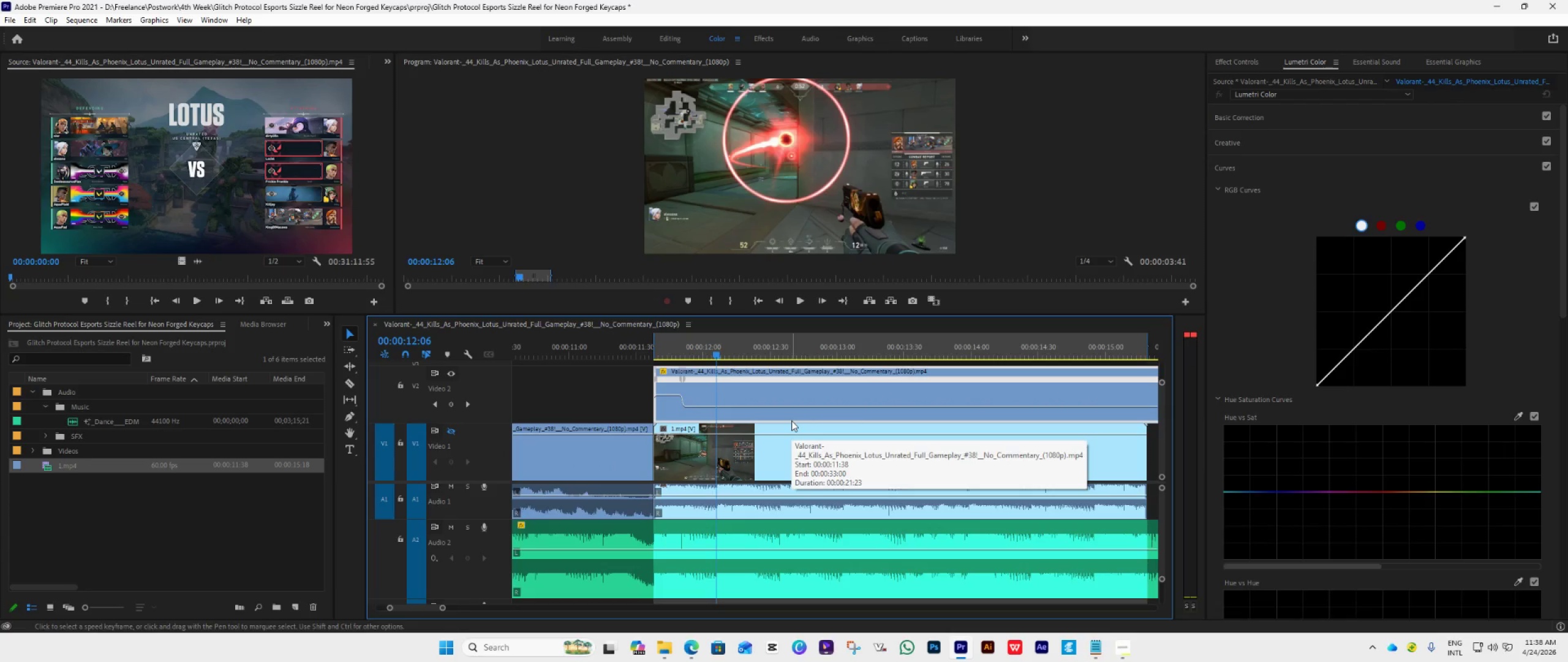 
key(ArrowRight)
 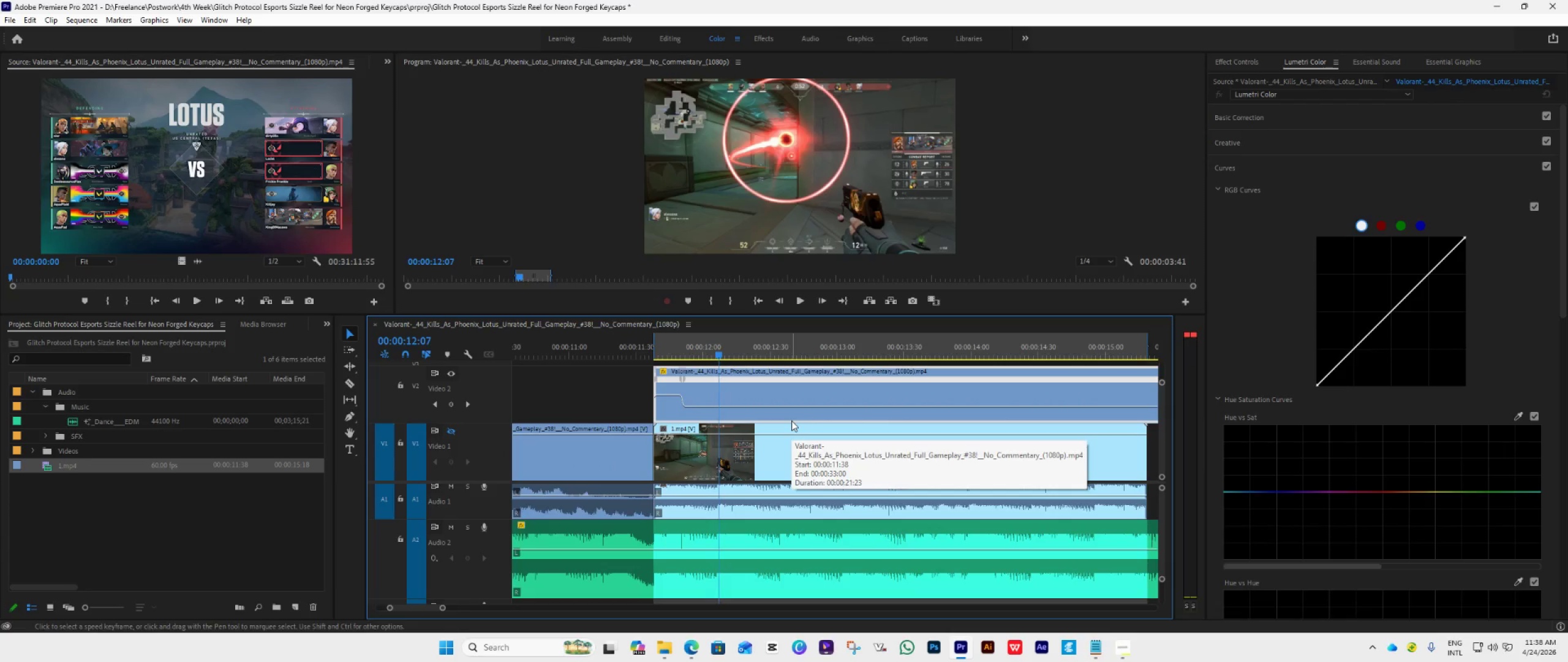 
key(ArrowRight)
 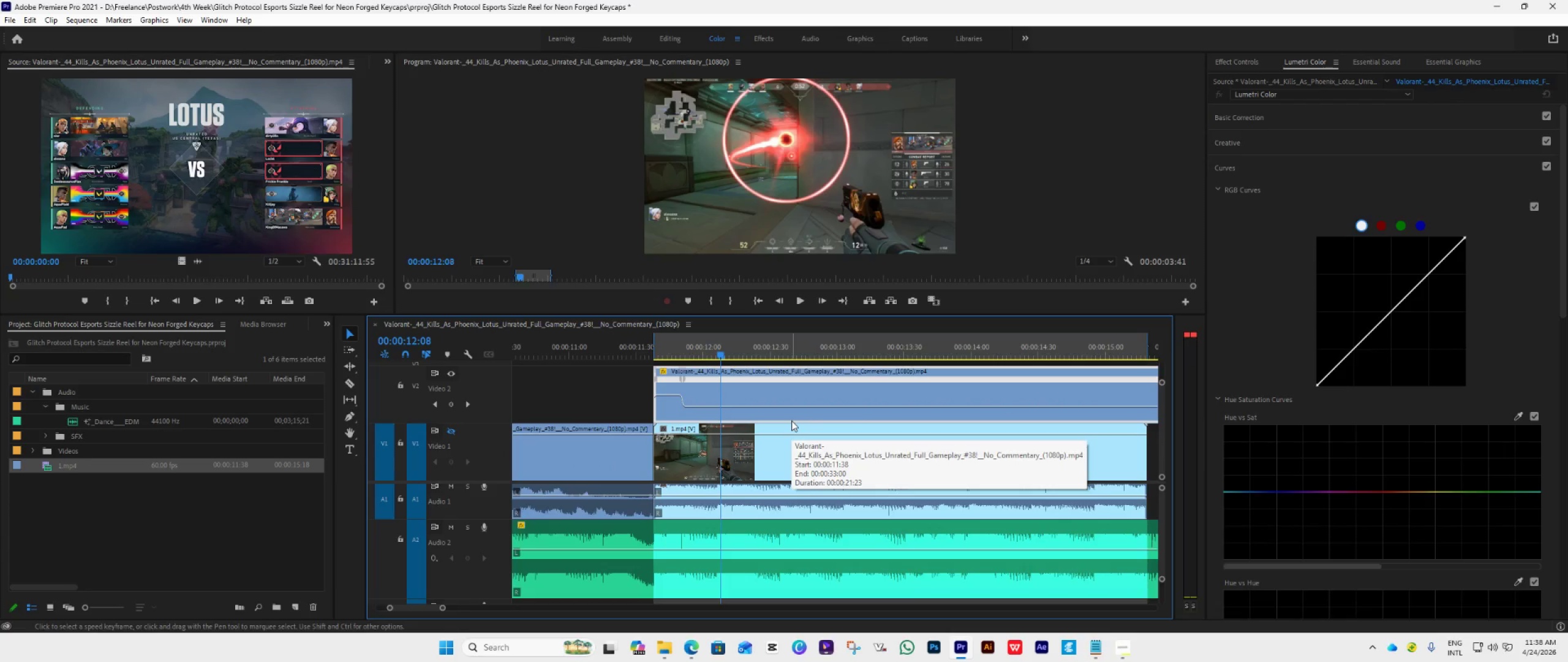 
key(ArrowRight)
 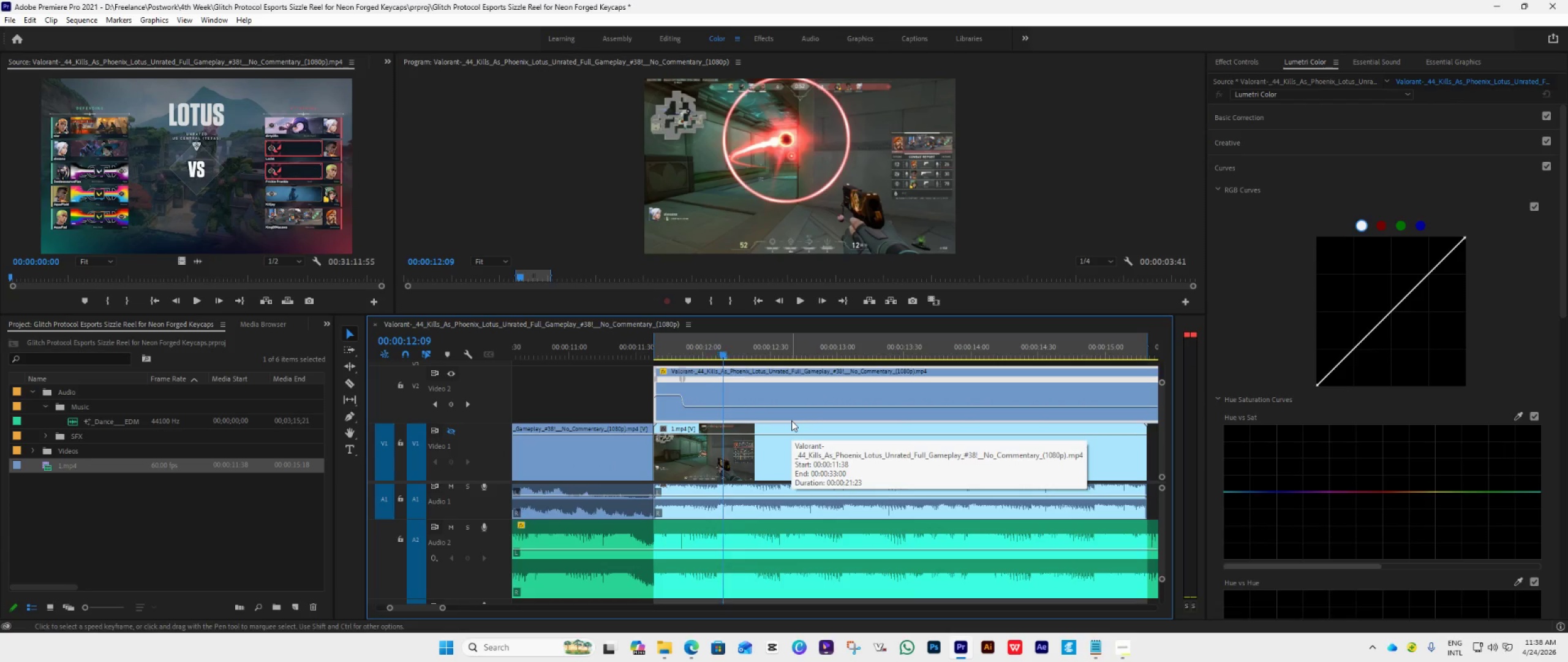 
key(ArrowRight)
 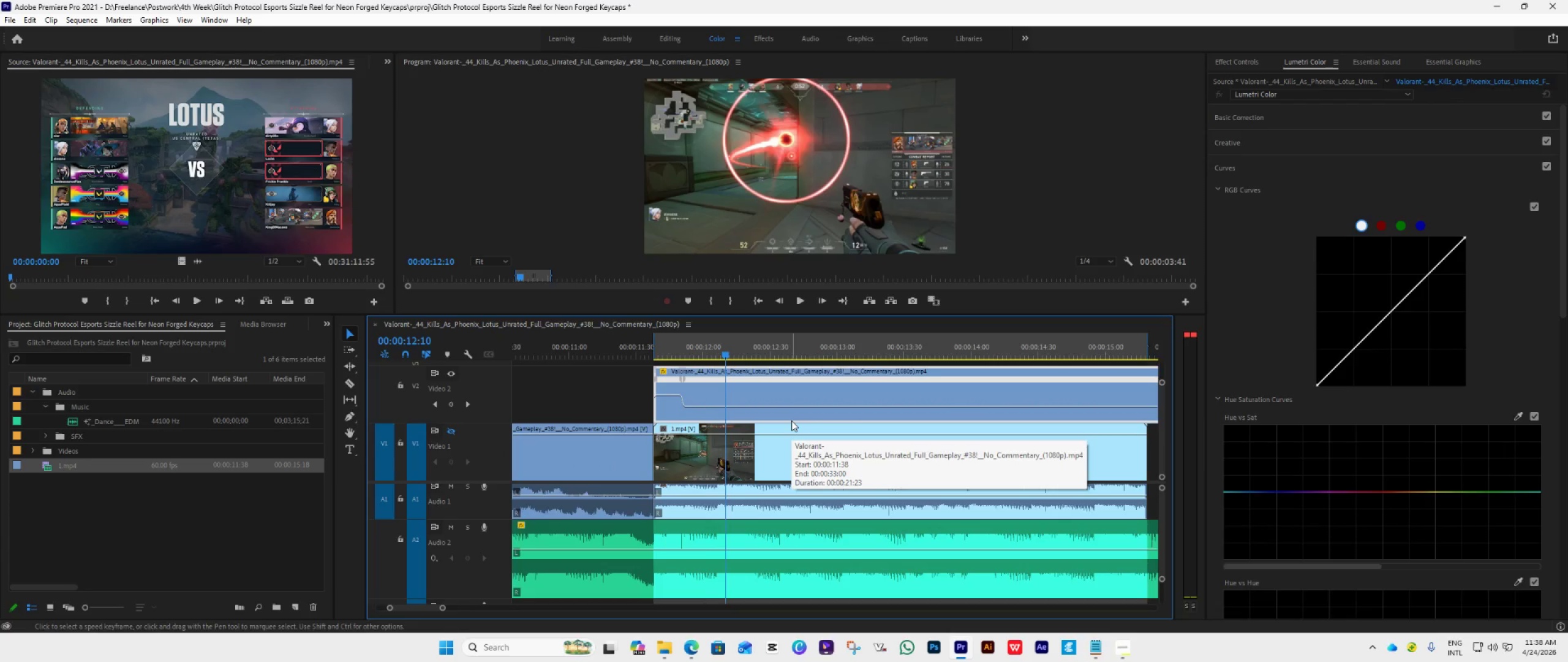 
key(ArrowRight)
 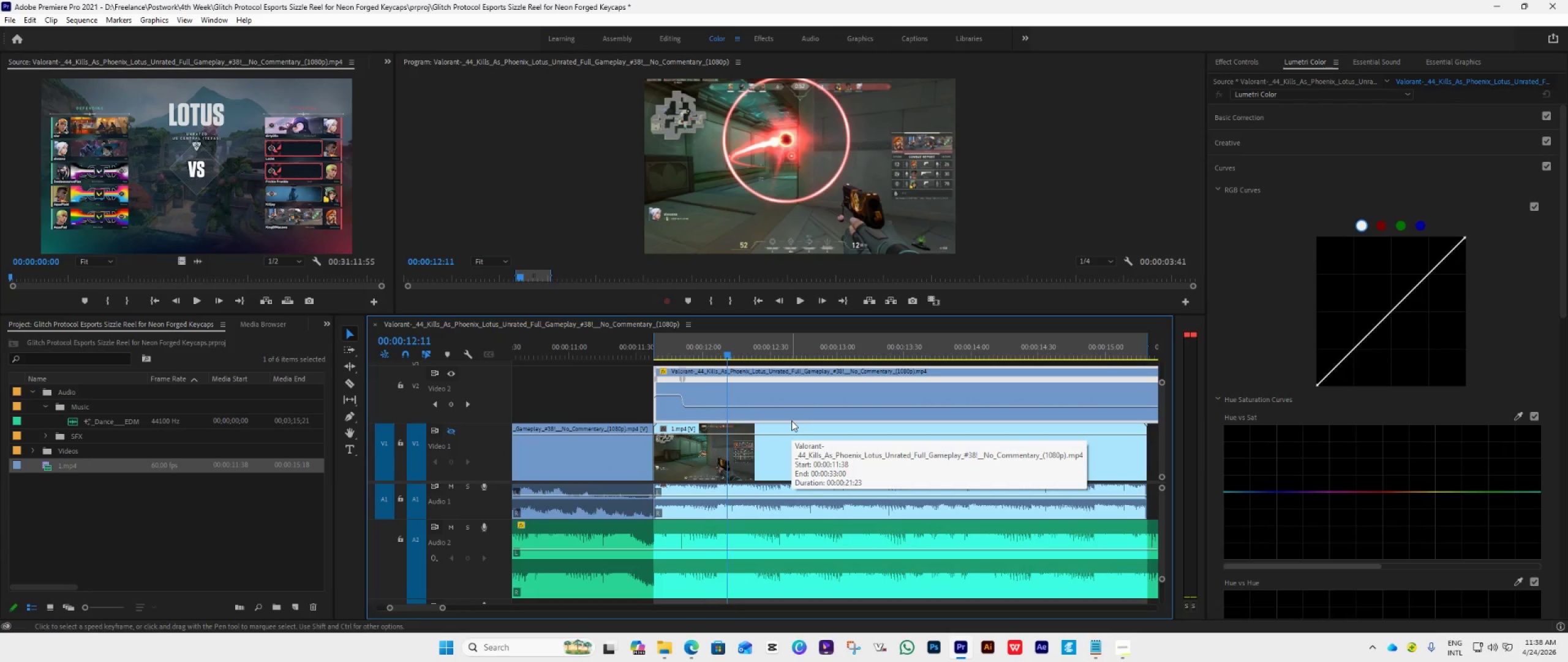 
key(ArrowRight)
 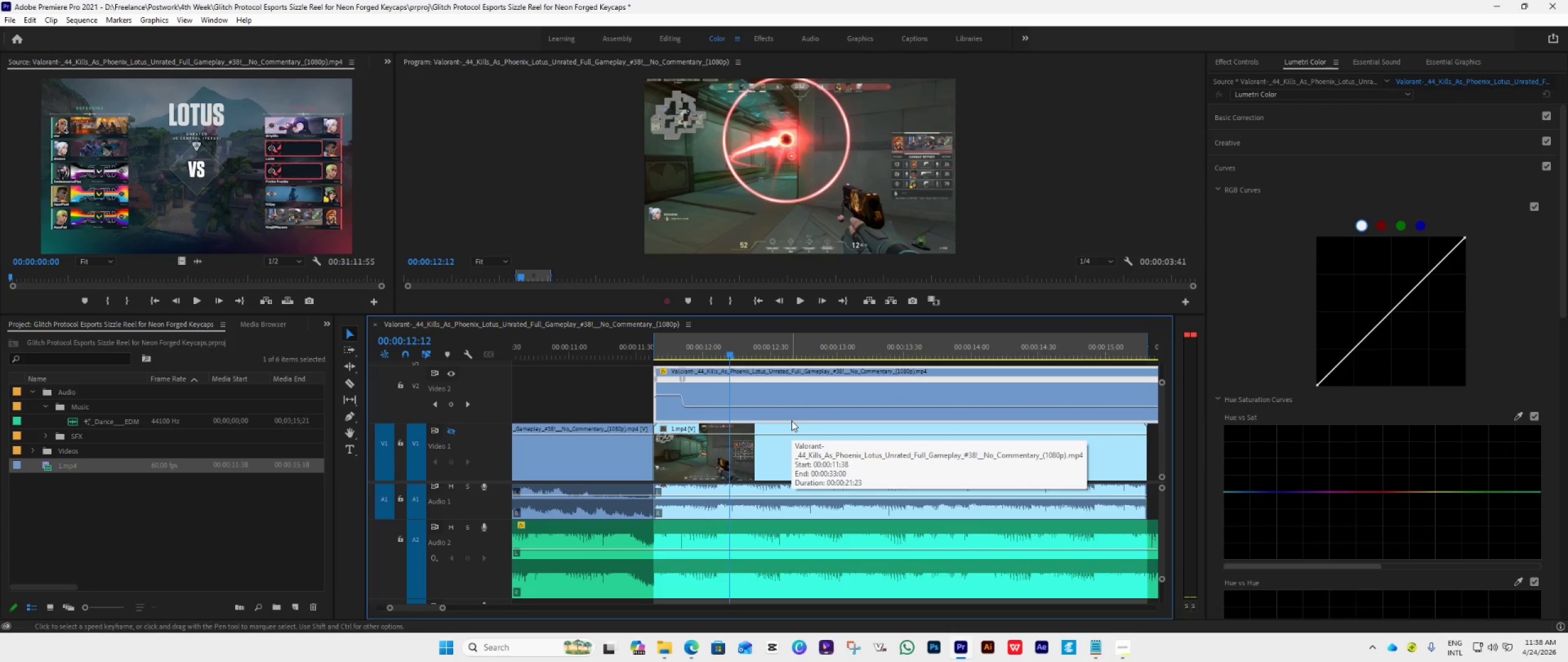 
key(ArrowRight)
 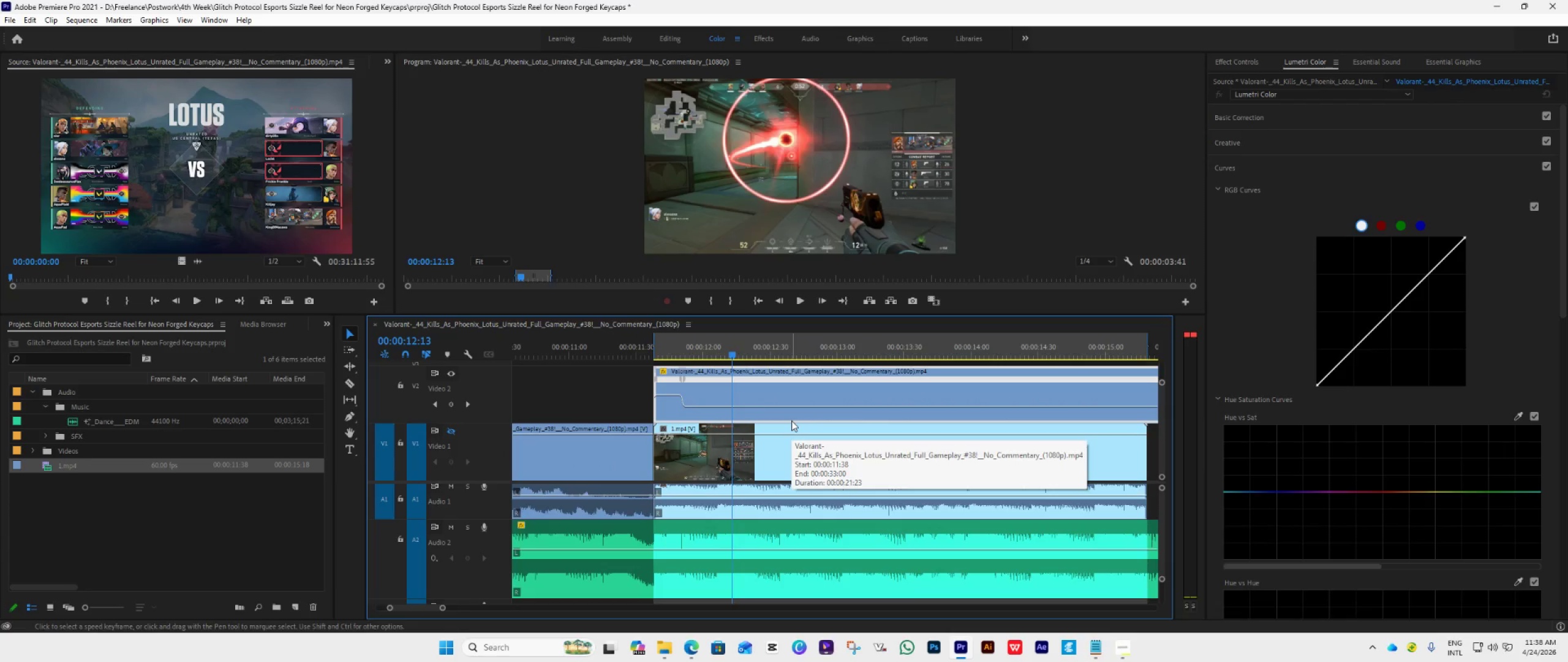 
key(ArrowRight)
 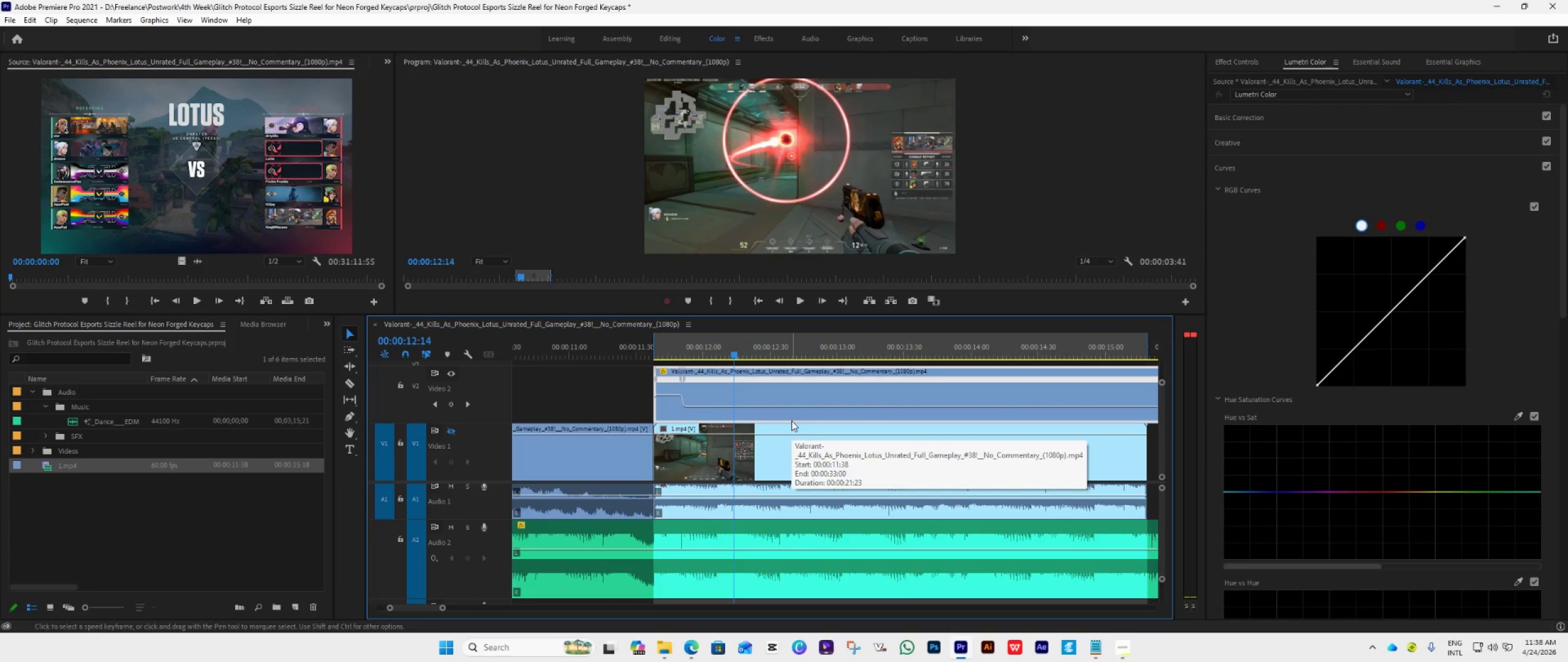 
key(ArrowRight)
 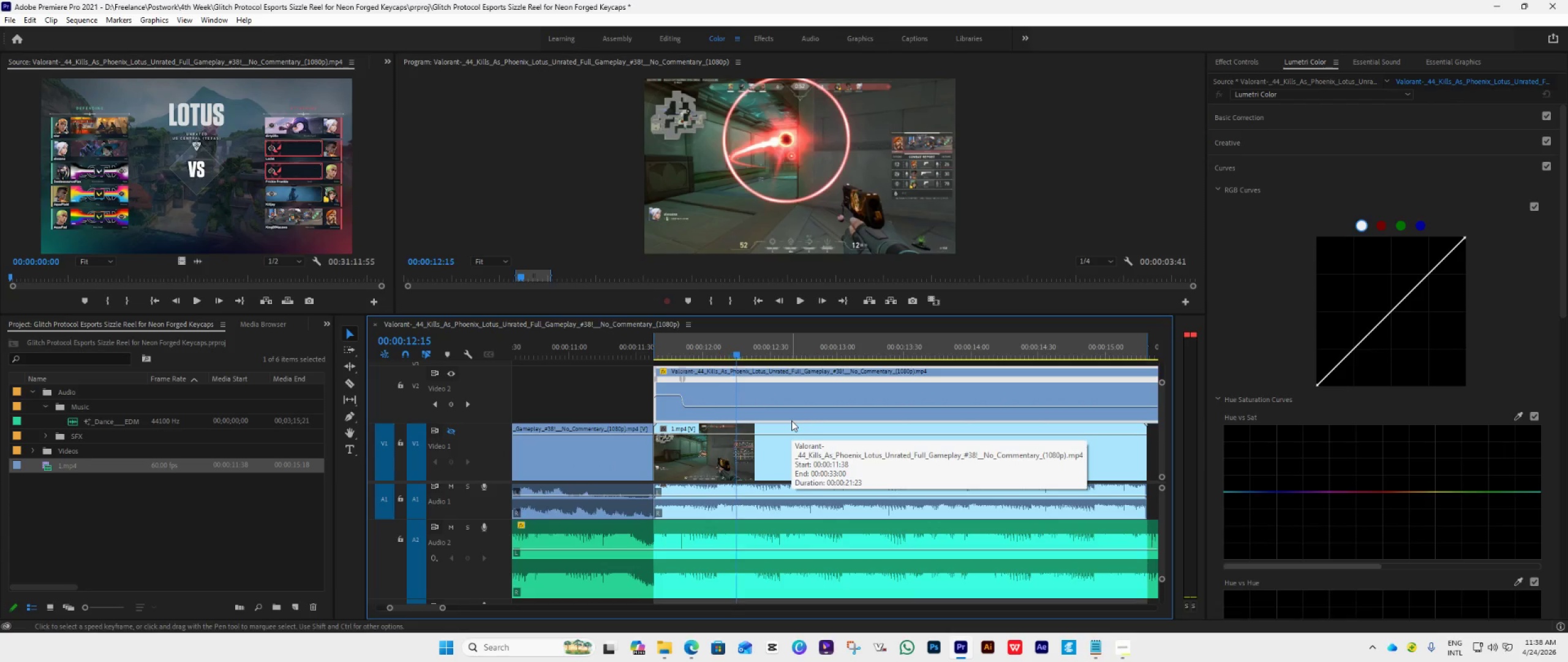 
key(ArrowRight)
 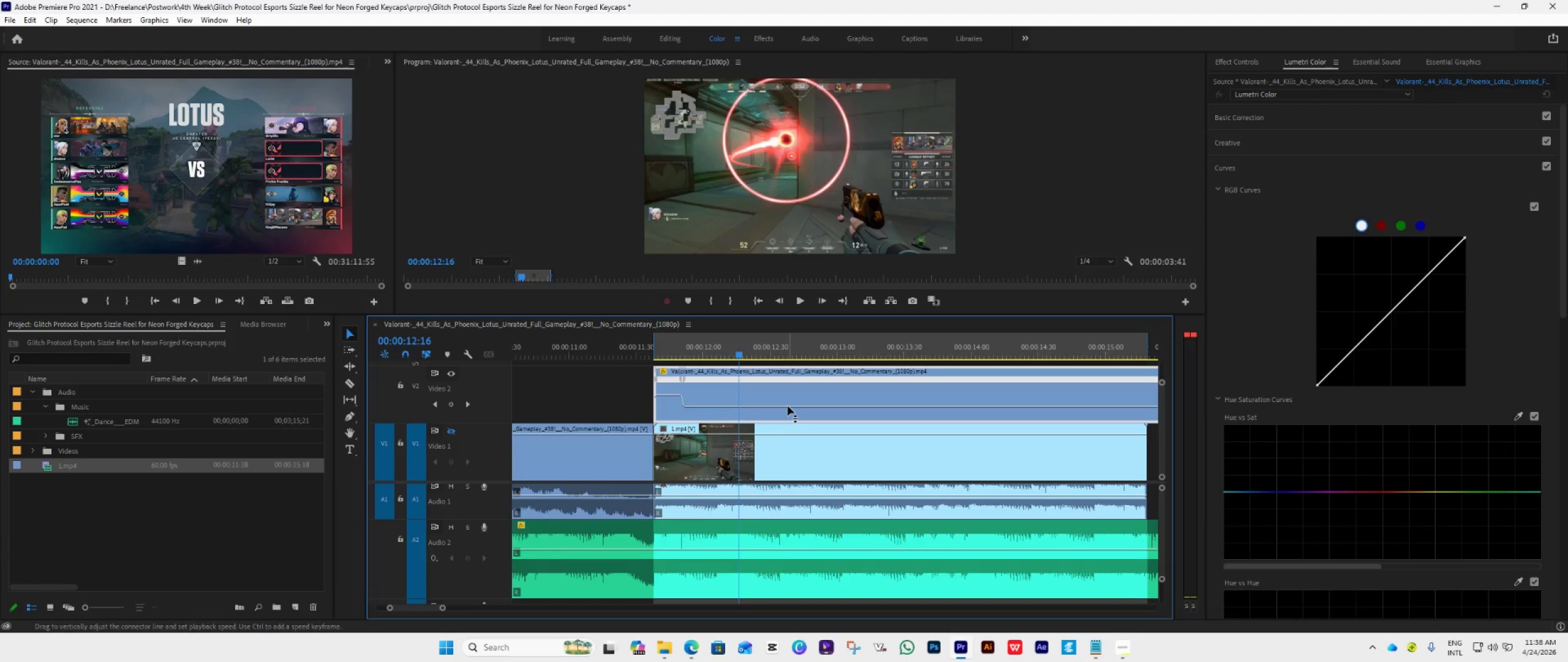 
left_click_drag(start_coordinate=[788, 405], to_coordinate=[787, 397])
 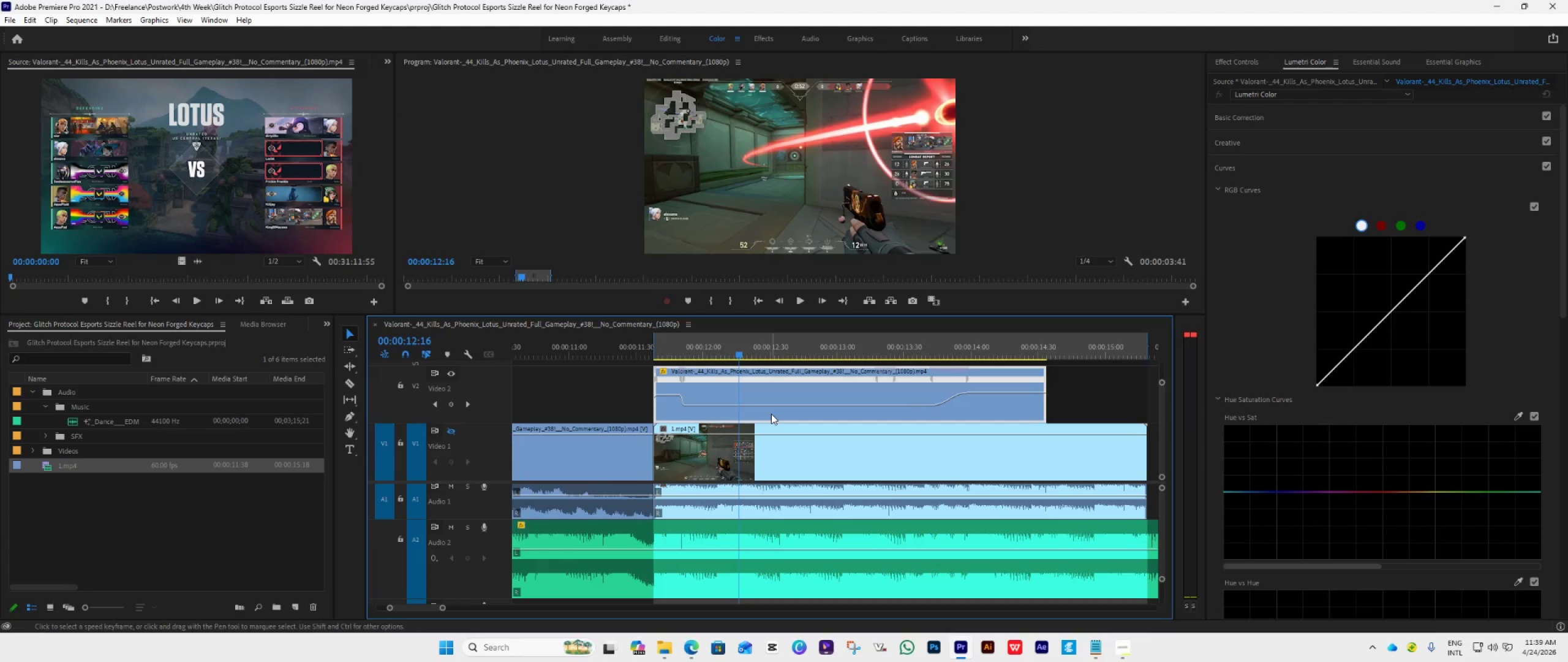 
key(ArrowRight)
 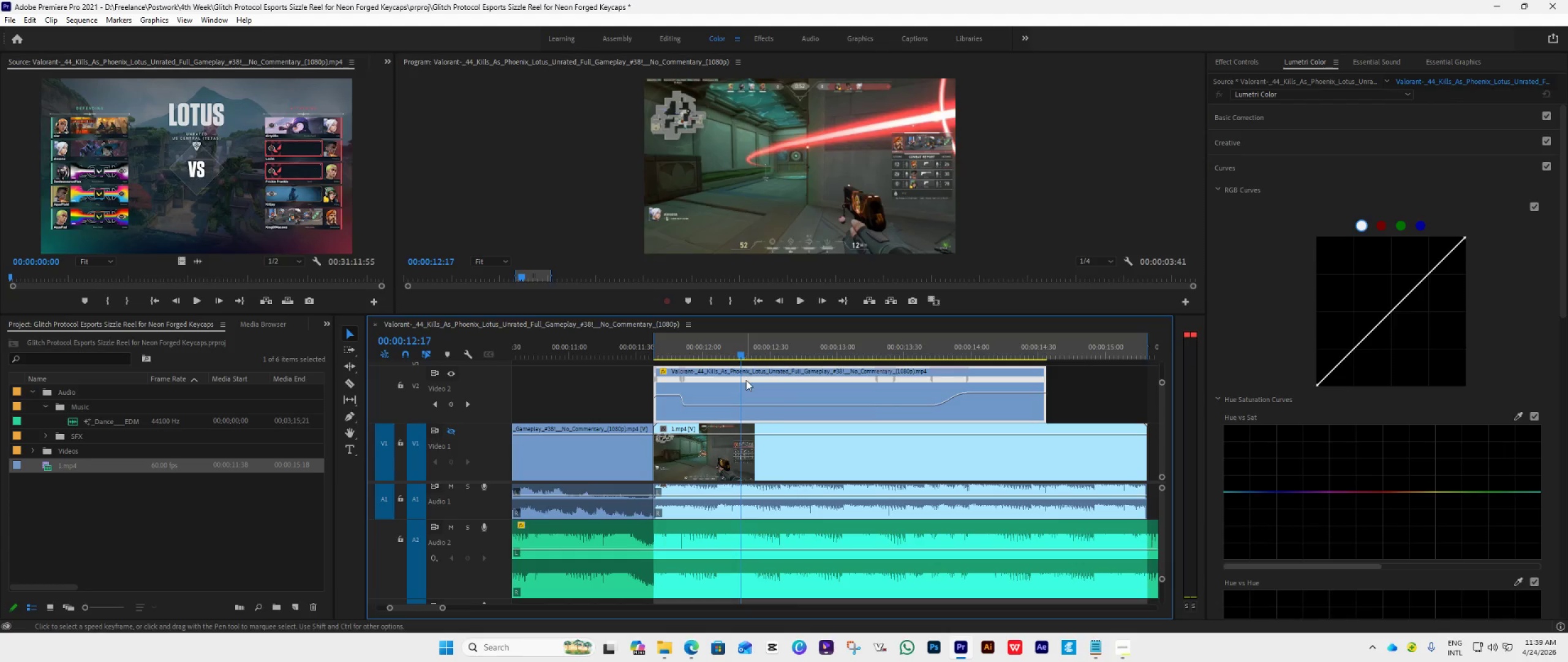 
key(ArrowLeft)
 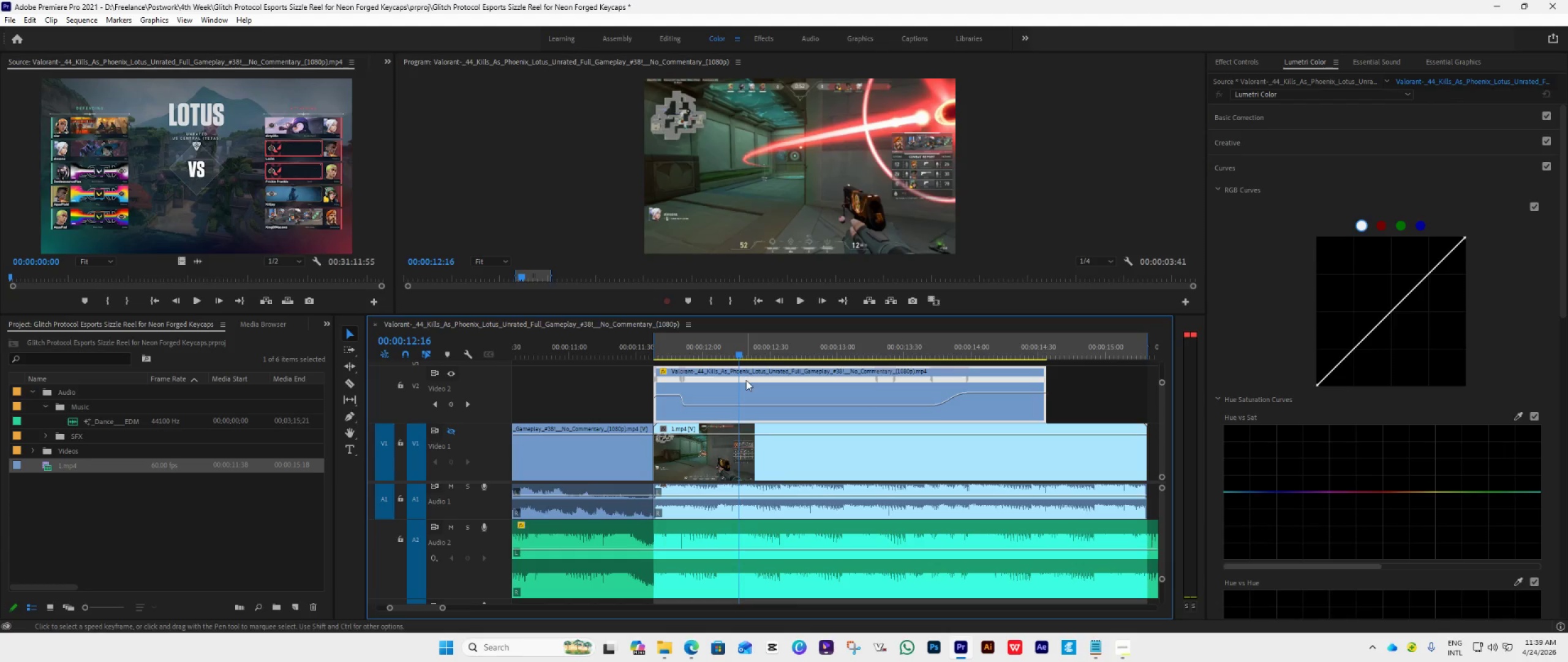 
key(ArrowLeft)
 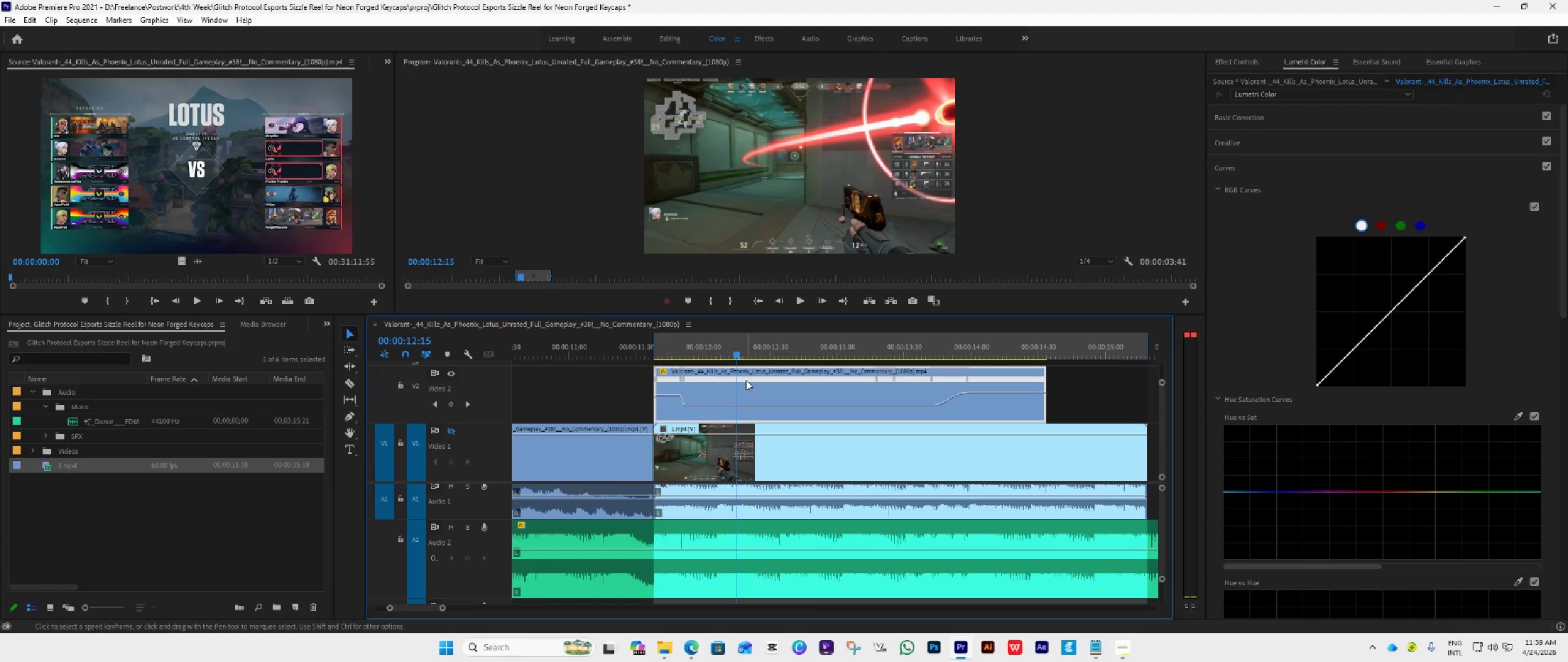 
key(ArrowLeft)
 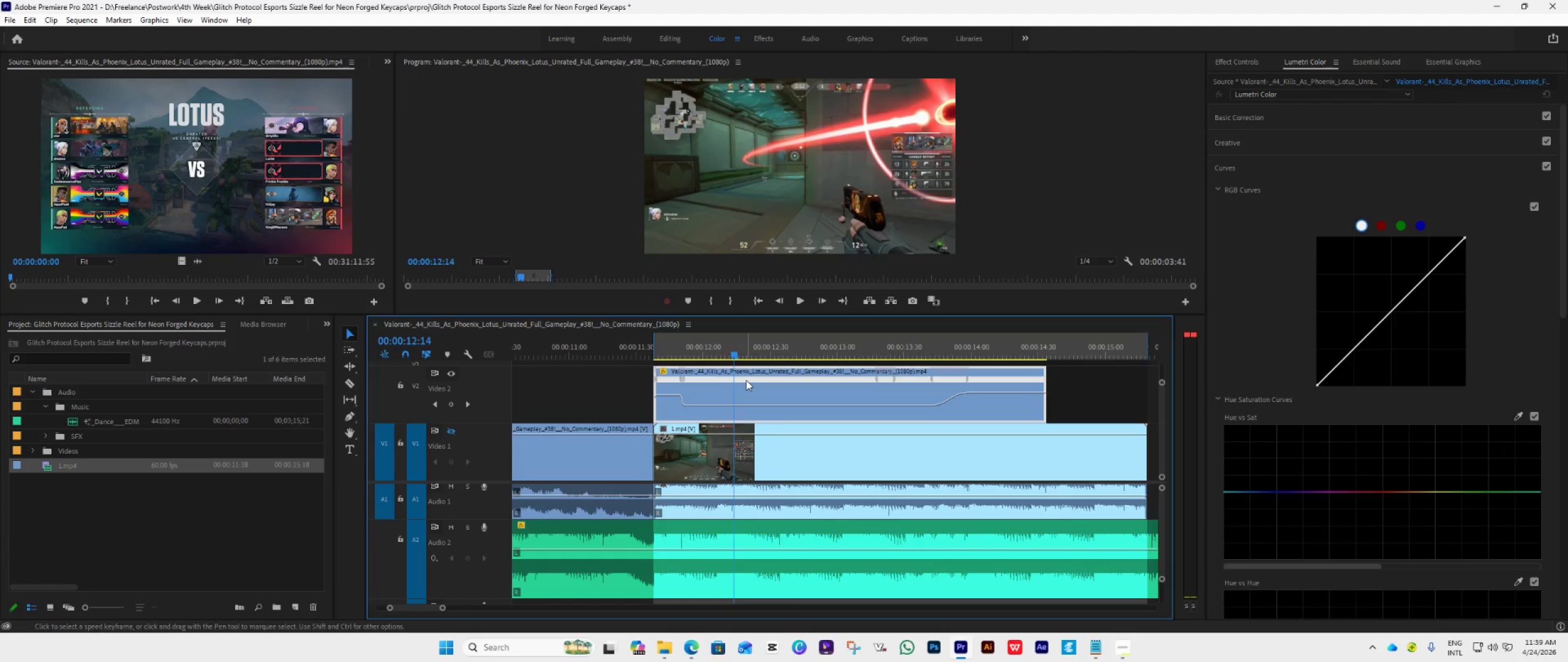 
key(ArrowLeft)
 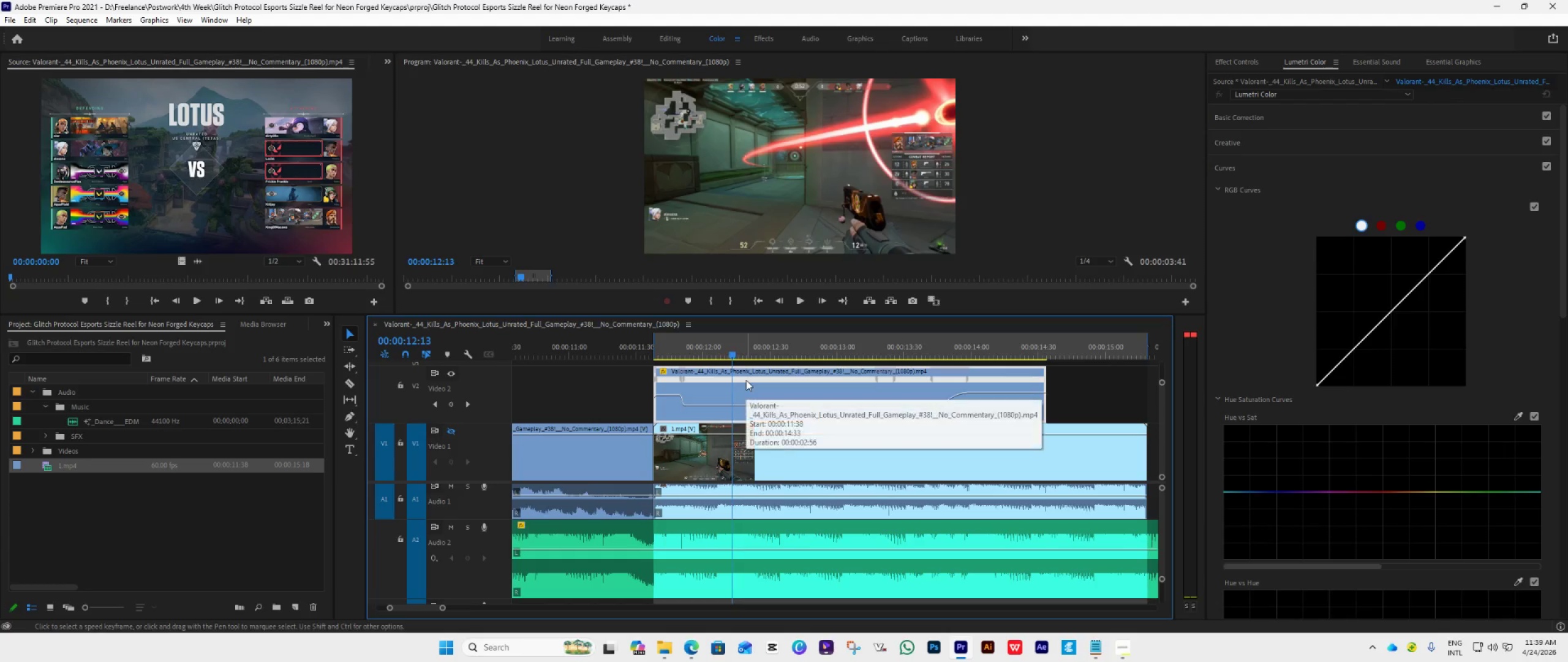 
key(ArrowLeft)
 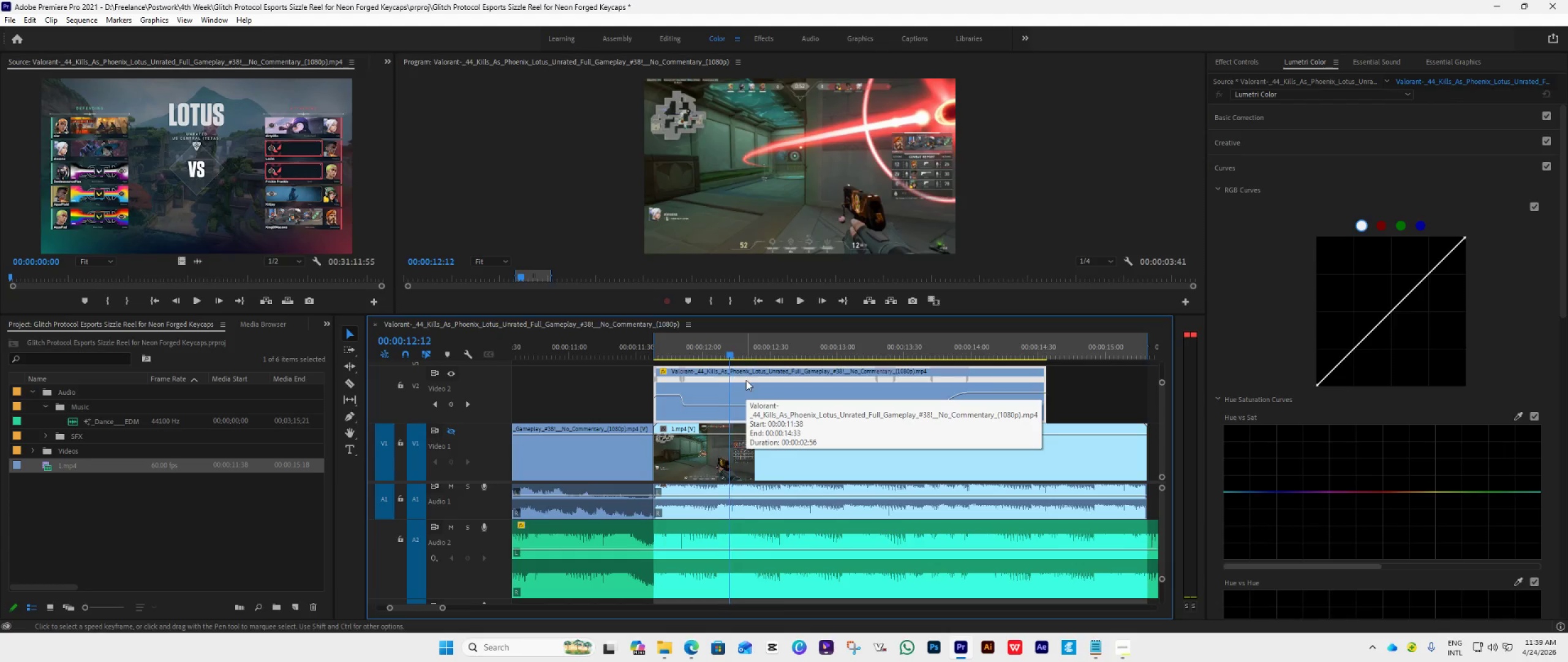 
key(ArrowLeft)
 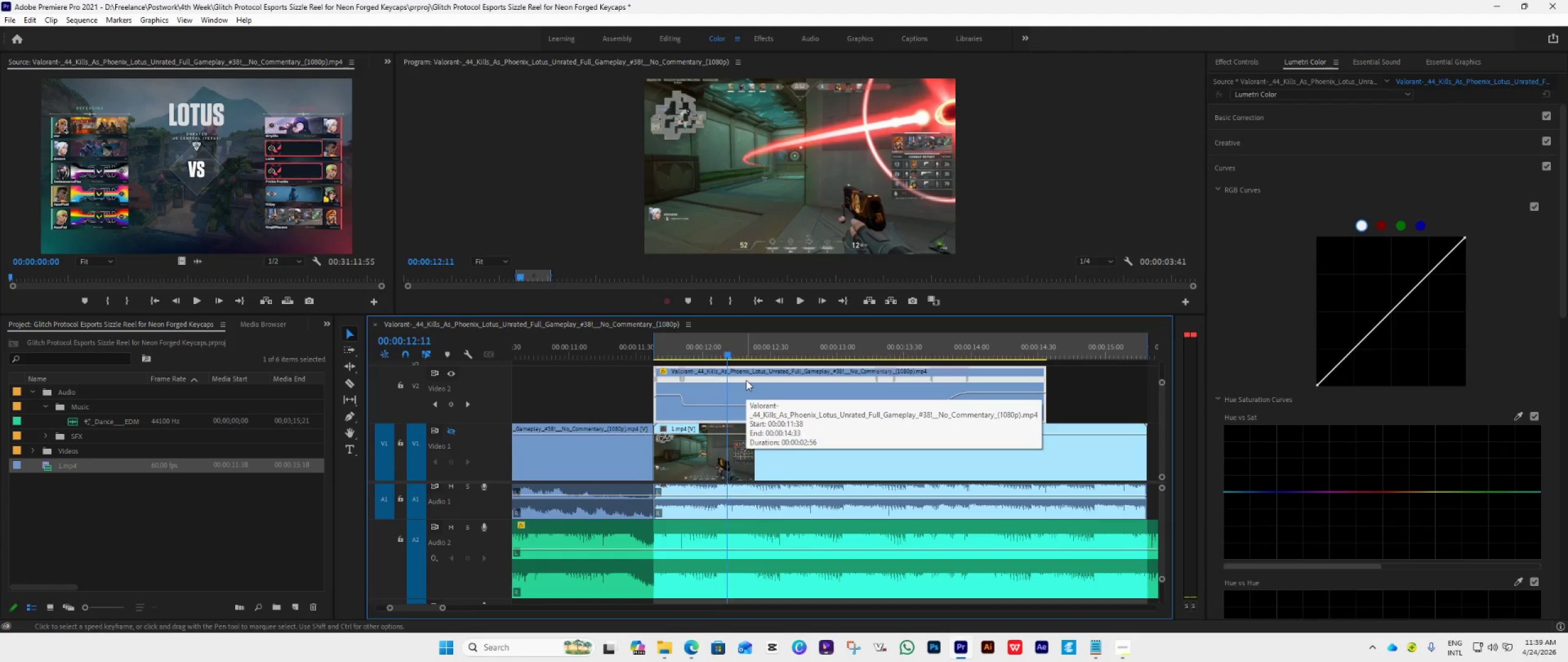 
key(ArrowLeft)
 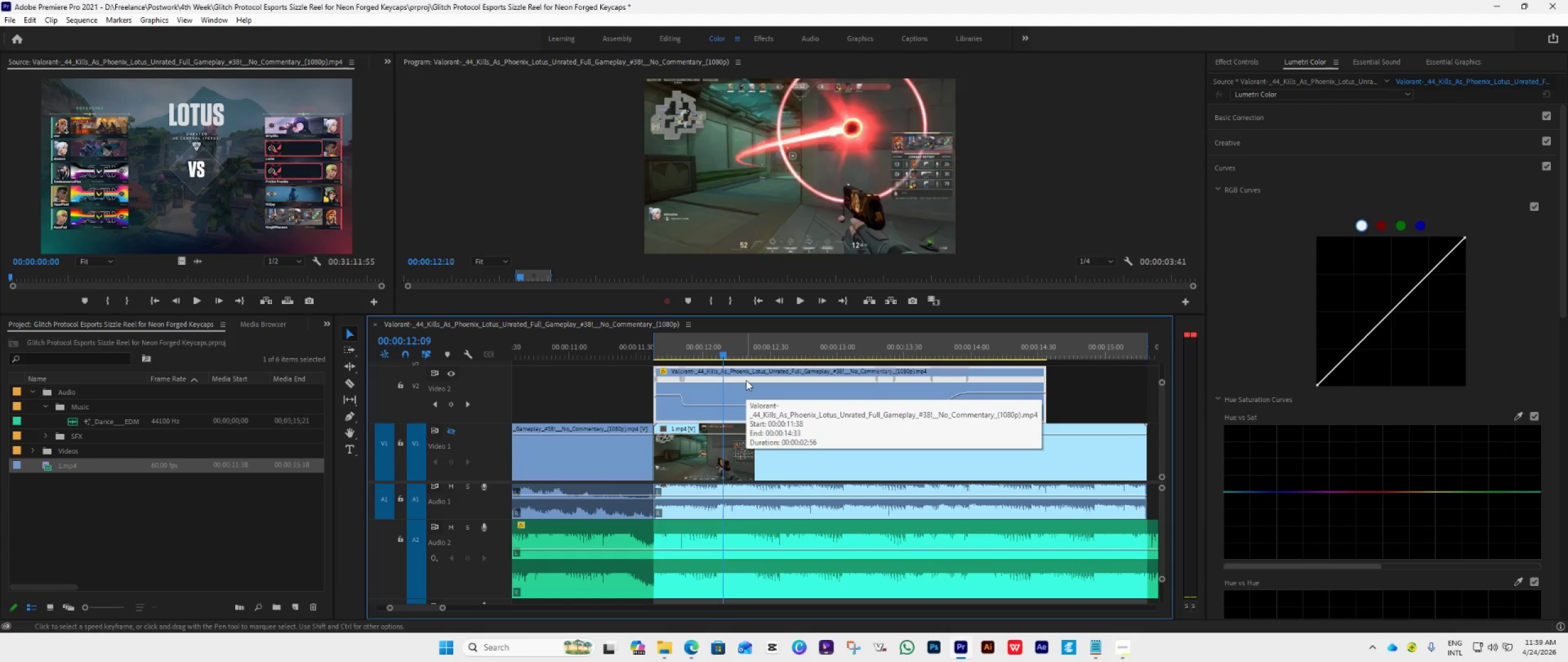 
key(ArrowLeft)
 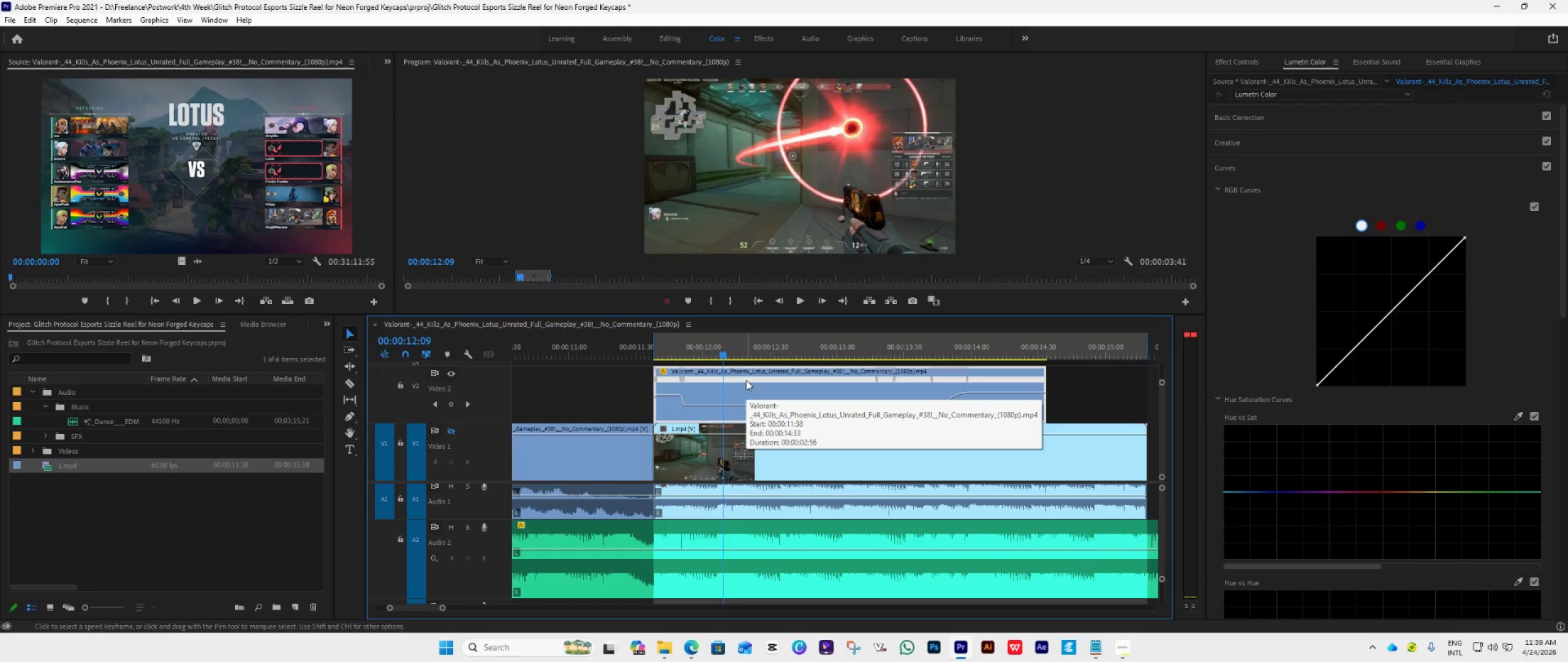 
key(ArrowLeft)
 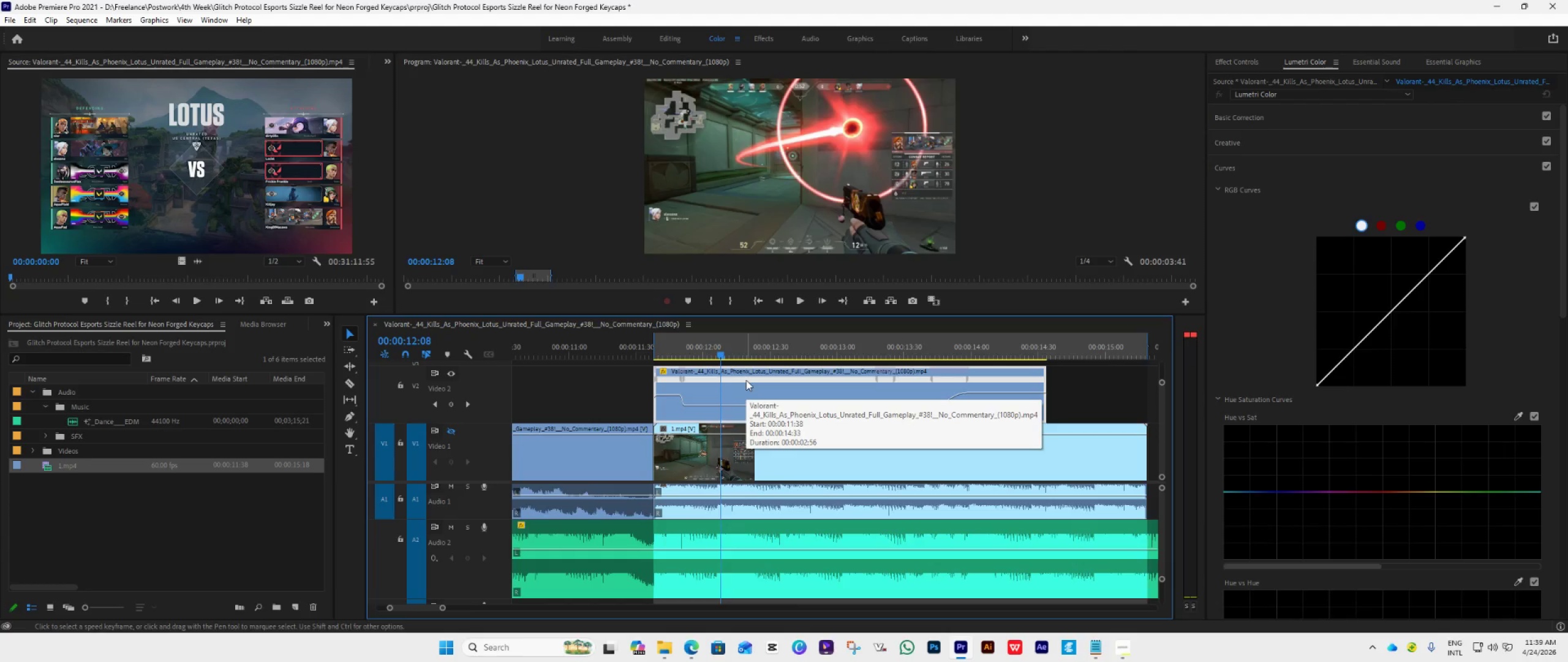 
key(ArrowLeft)
 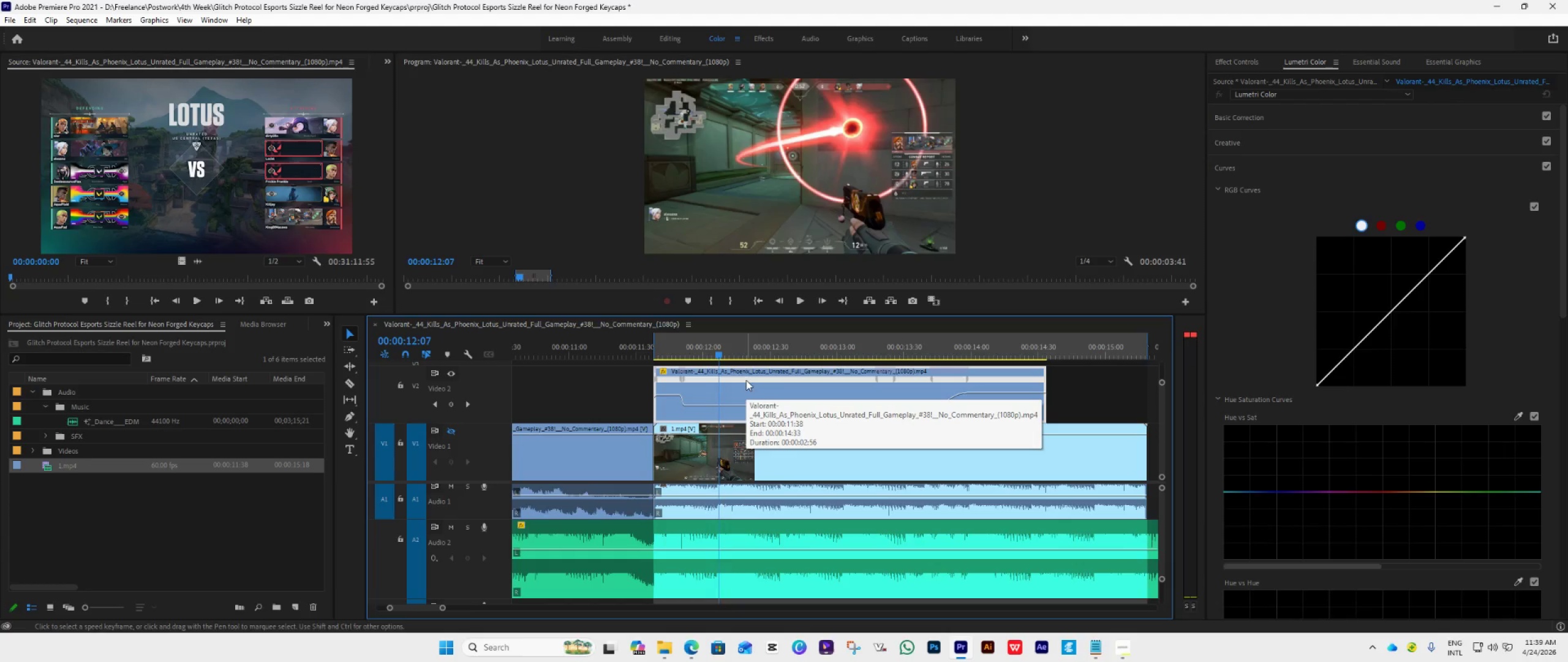 
key(ArrowLeft)
 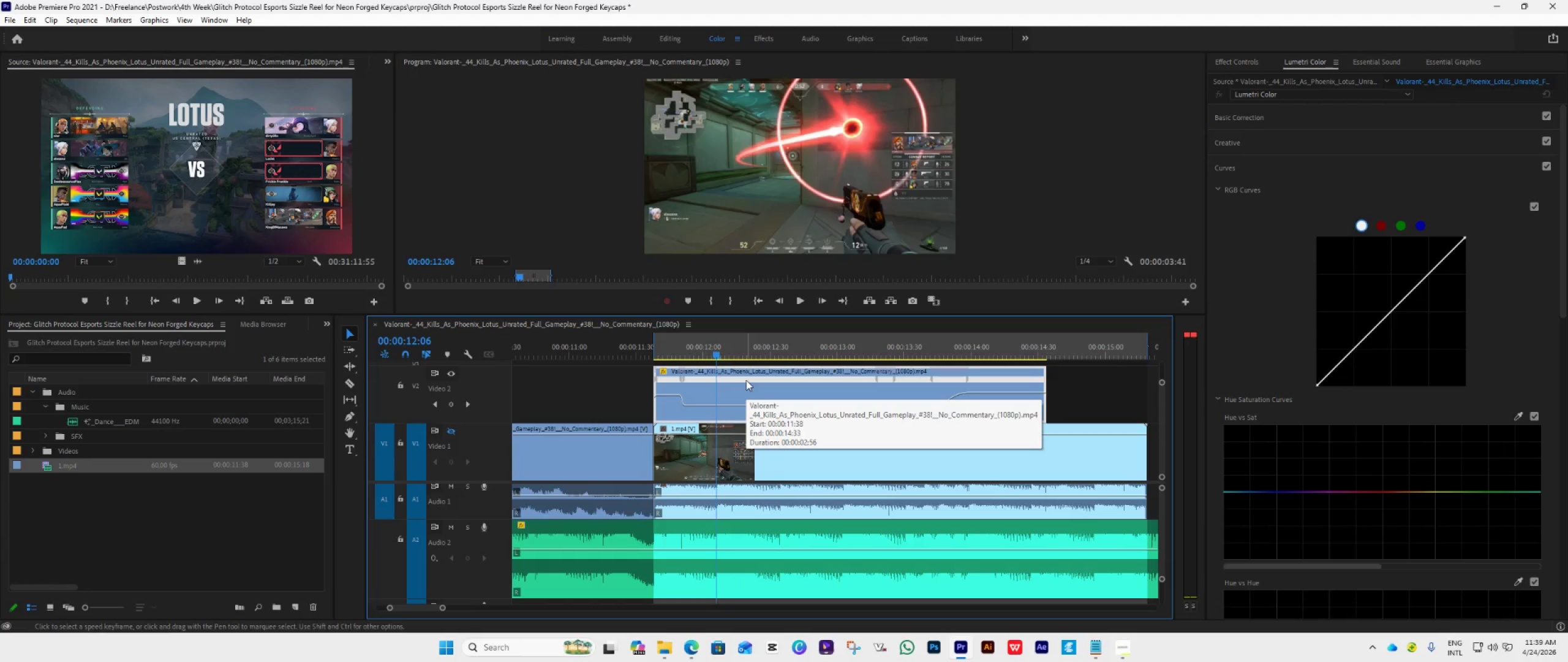 
key(ArrowLeft)
 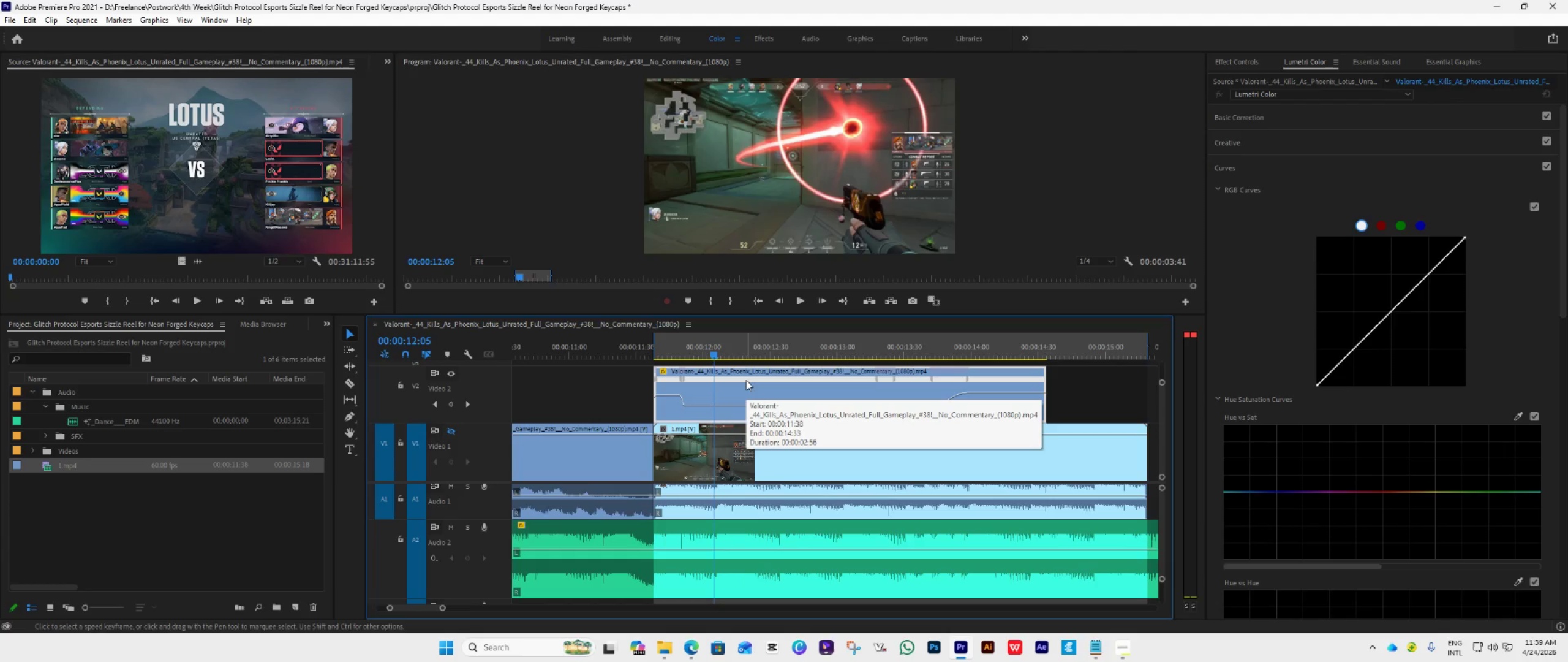 
key(ArrowLeft)
 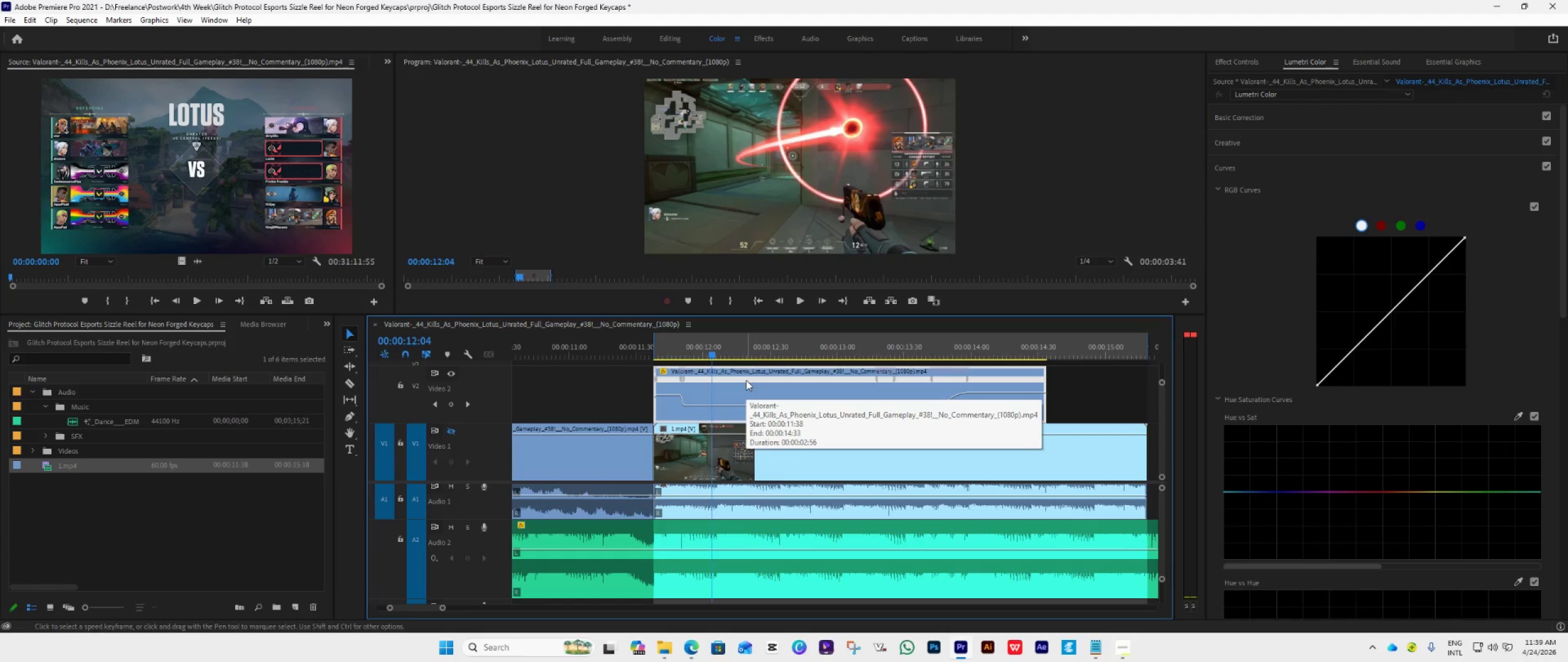 
key(ArrowLeft)
 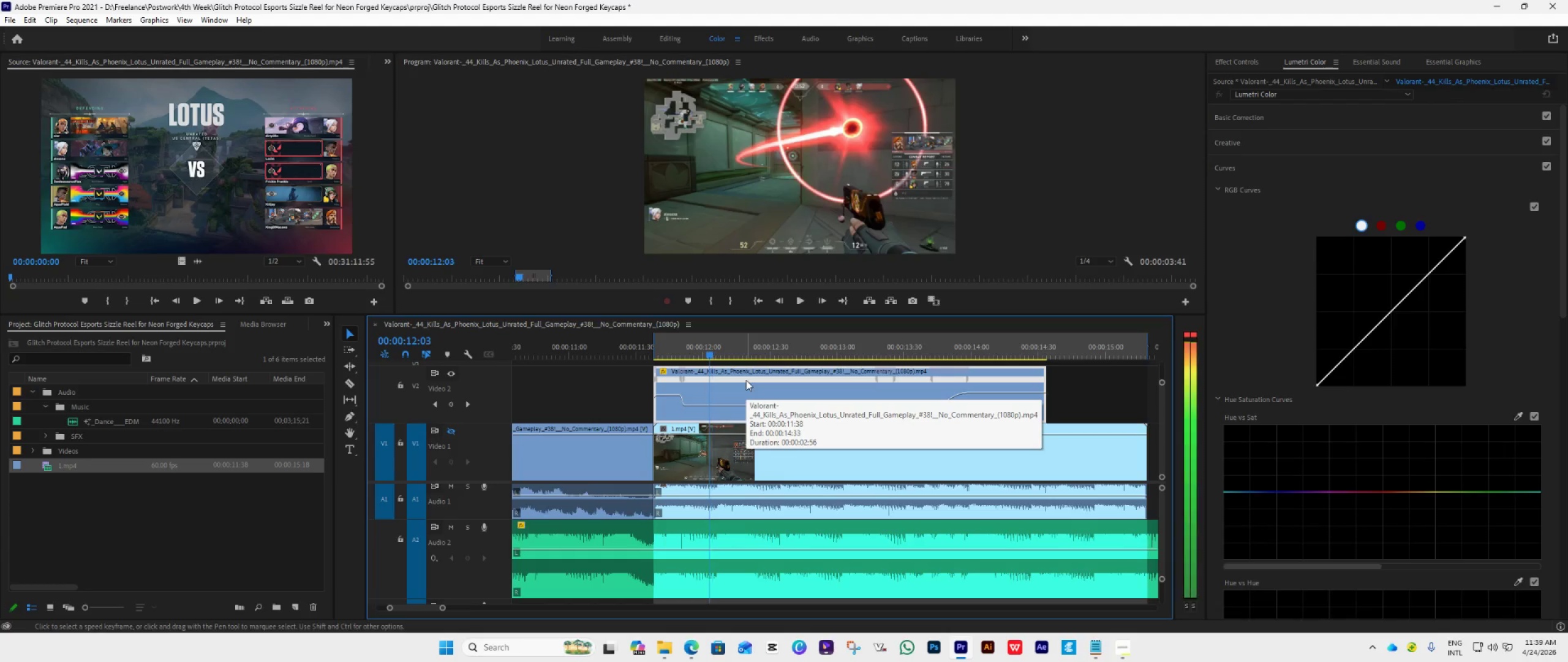 
key(ArrowLeft)
 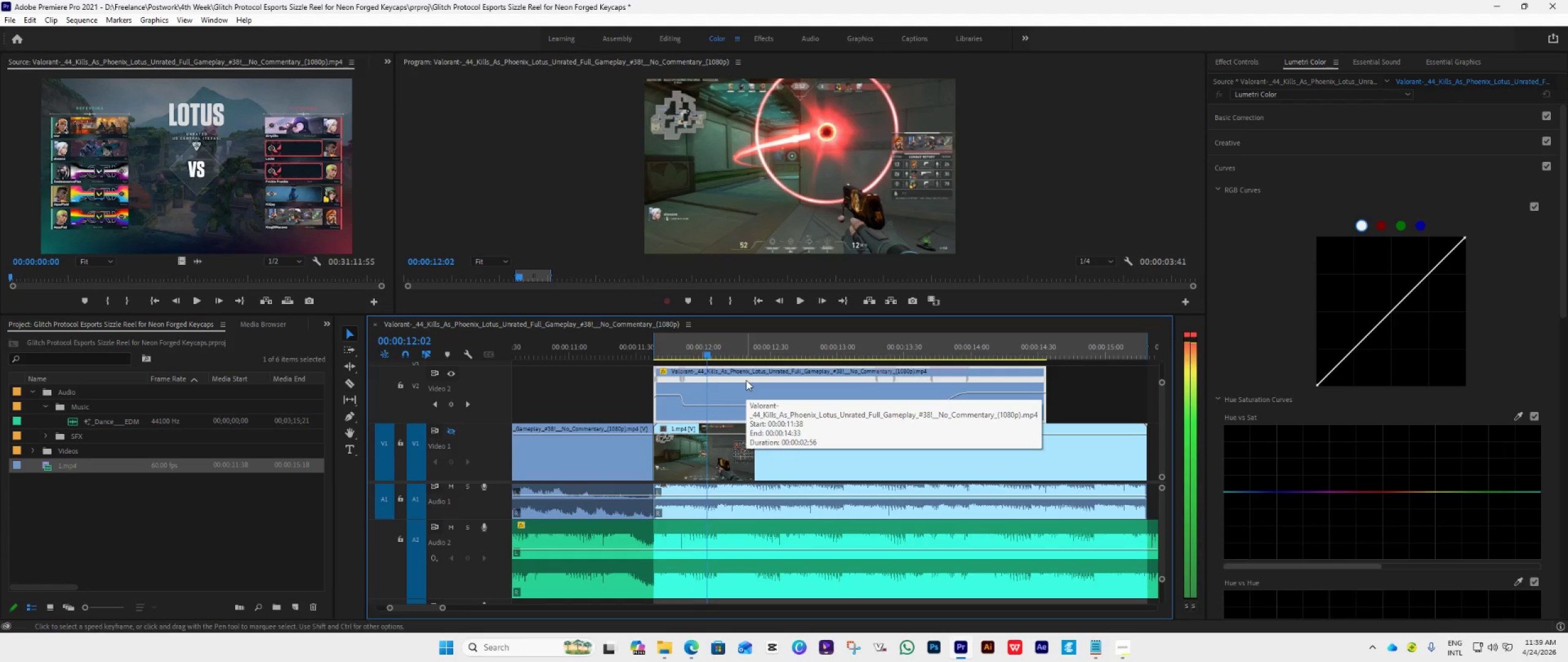 
key(ArrowLeft)
 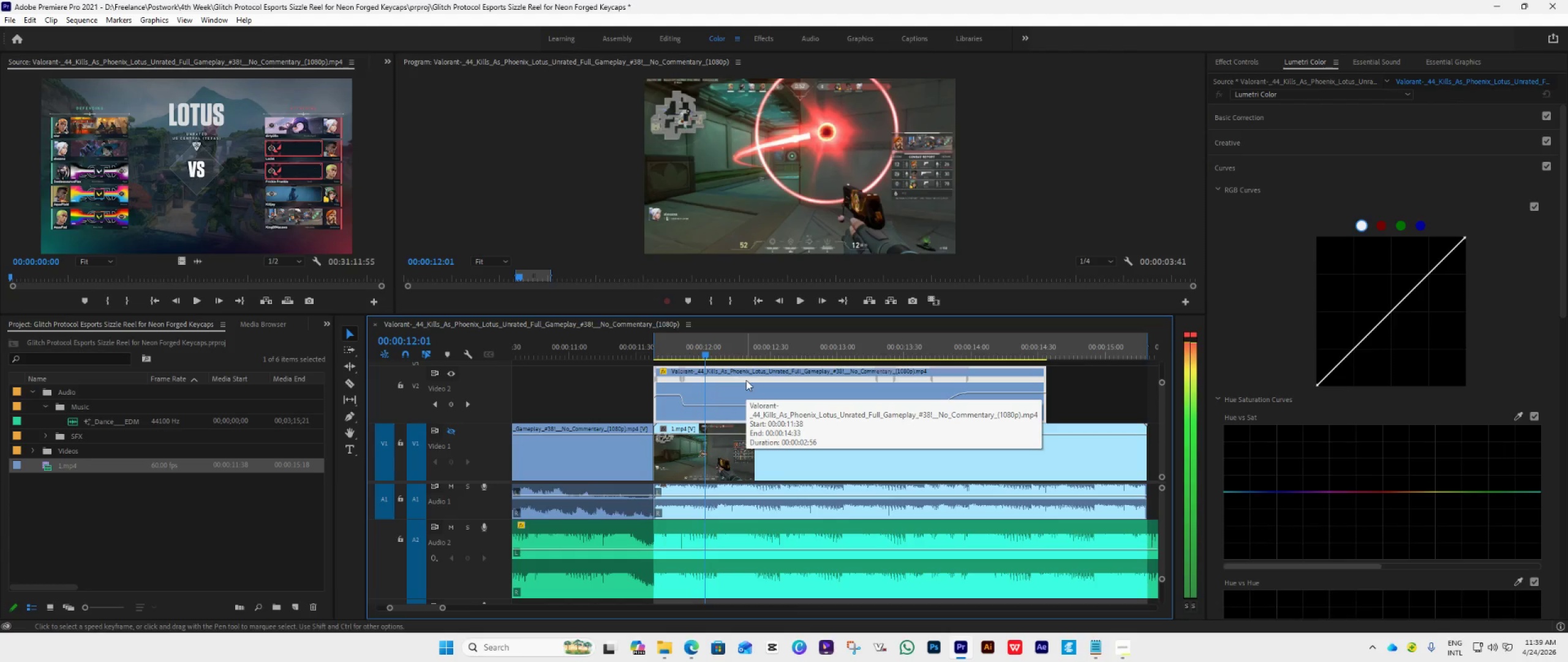 
key(ArrowLeft)
 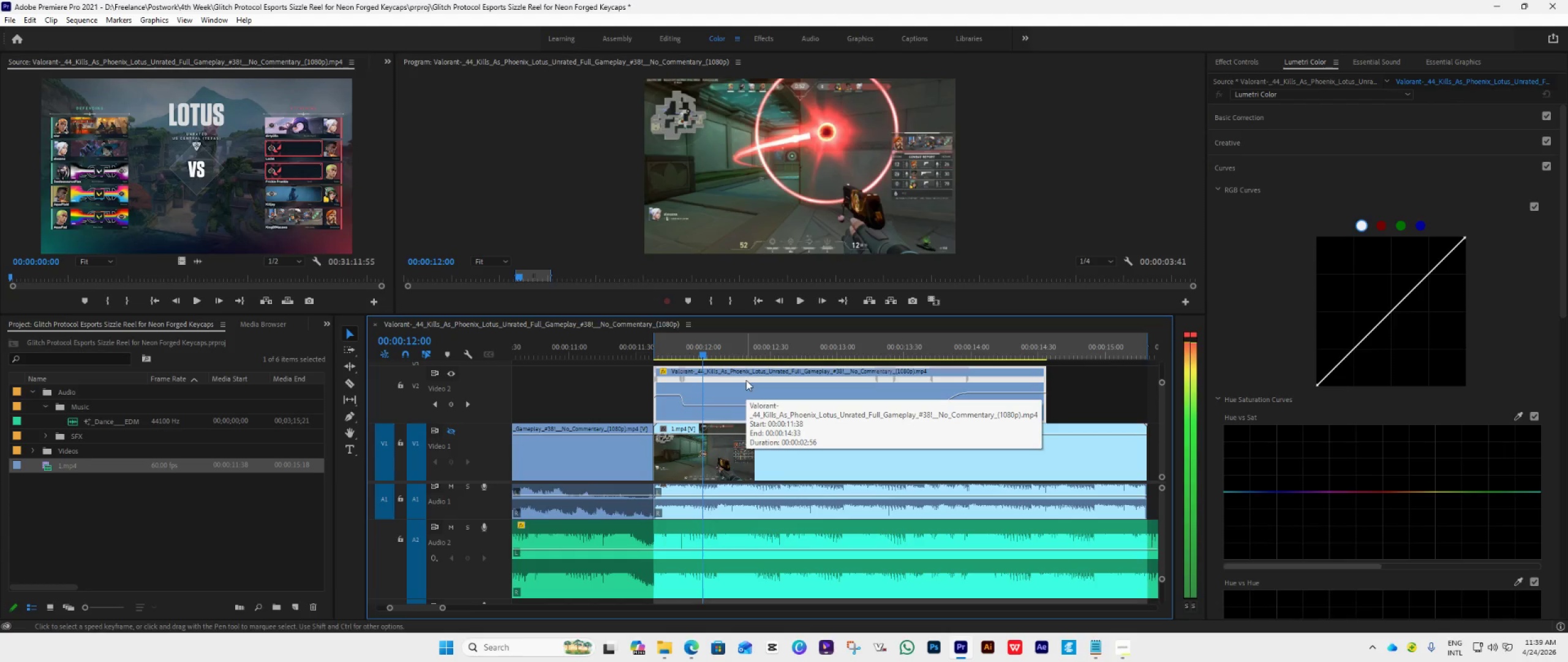 
key(ArrowLeft)
 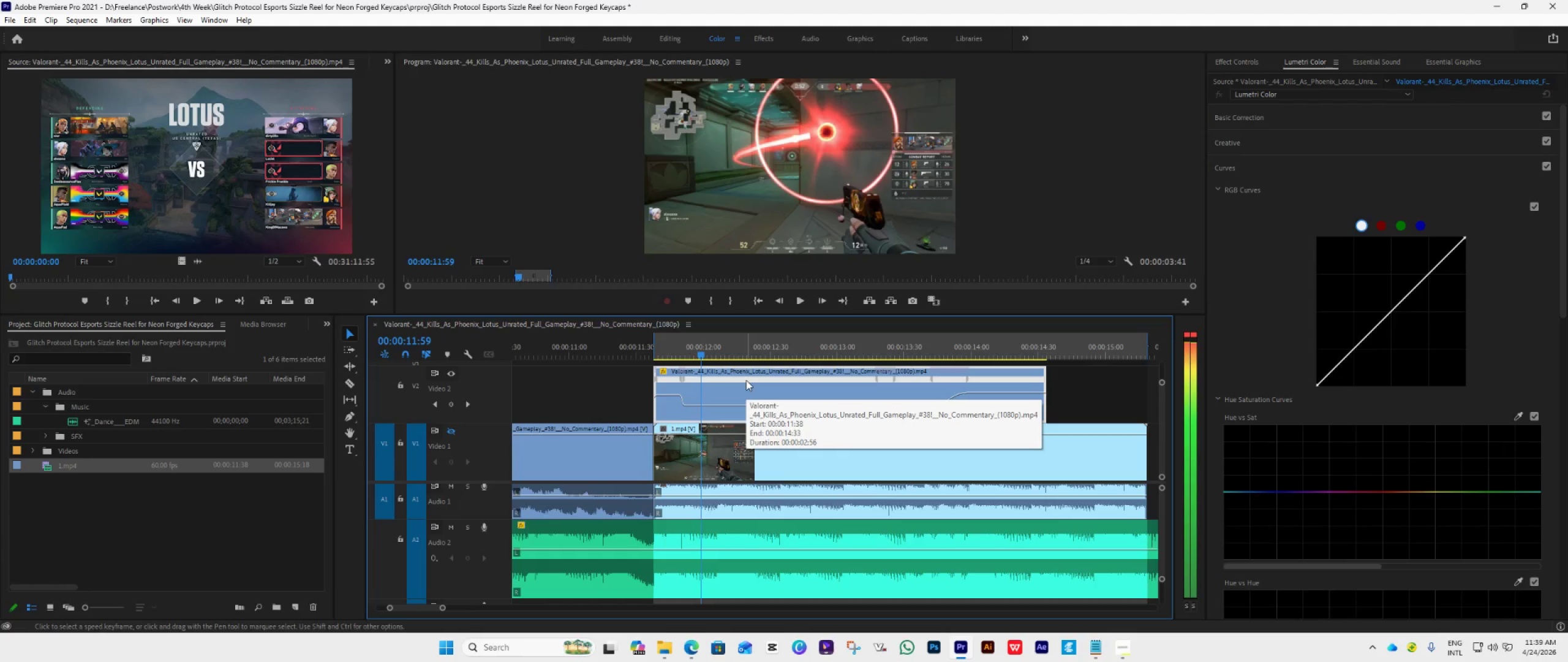 
key(ArrowLeft)
 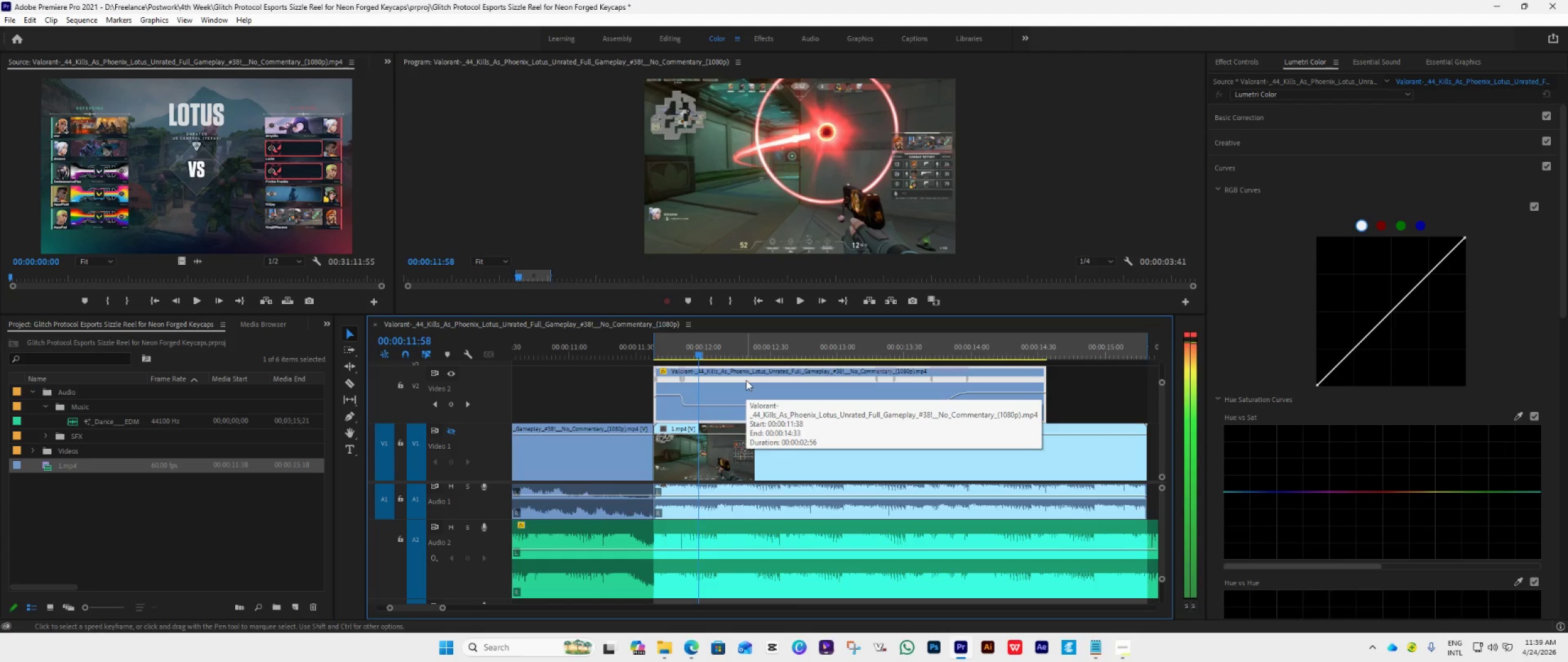 
key(ArrowLeft)
 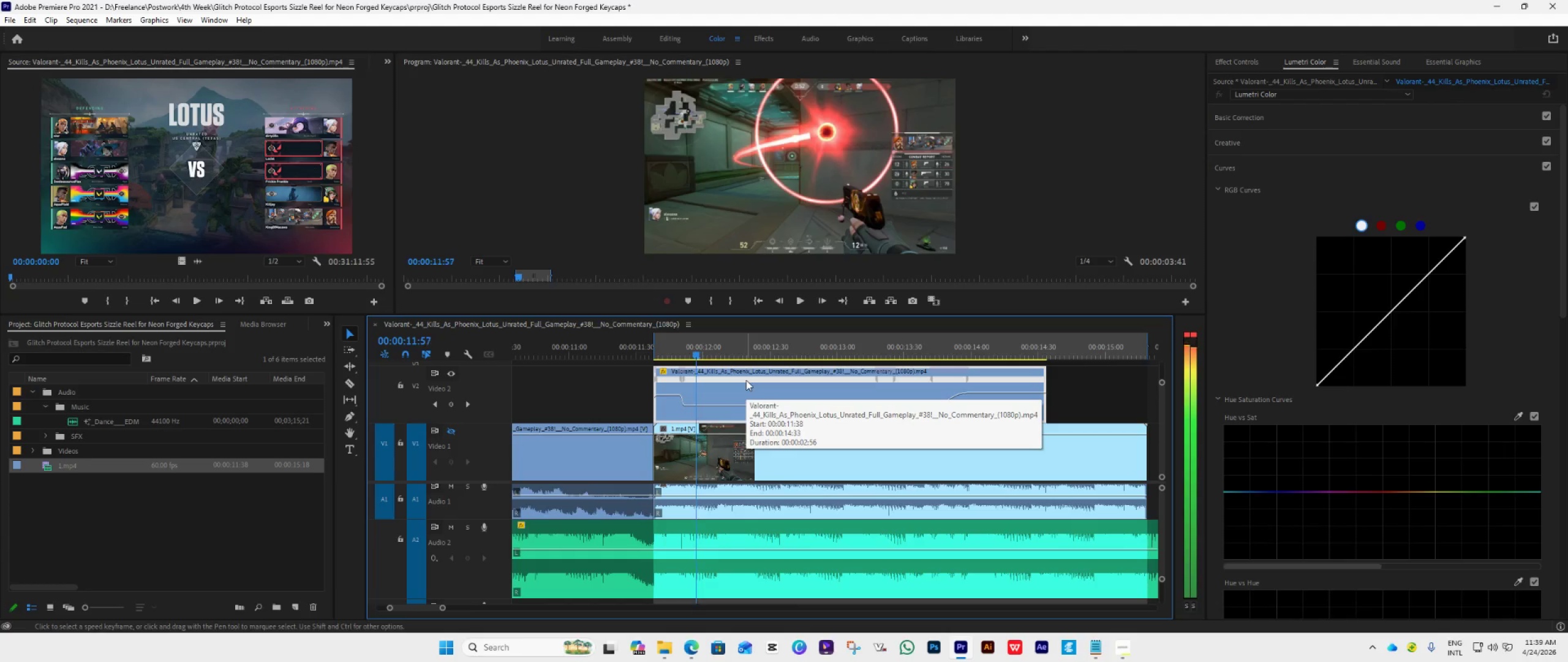 
key(ArrowLeft)
 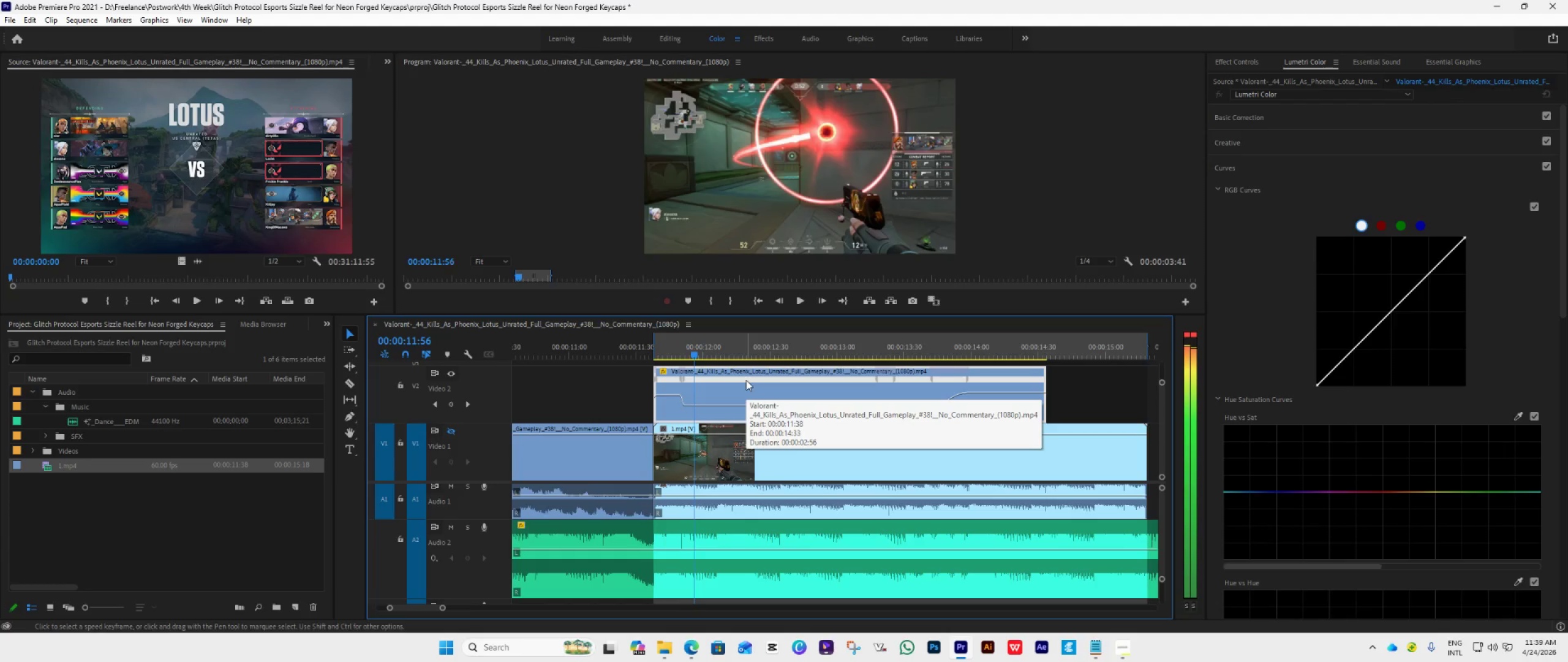 
key(ArrowLeft)
 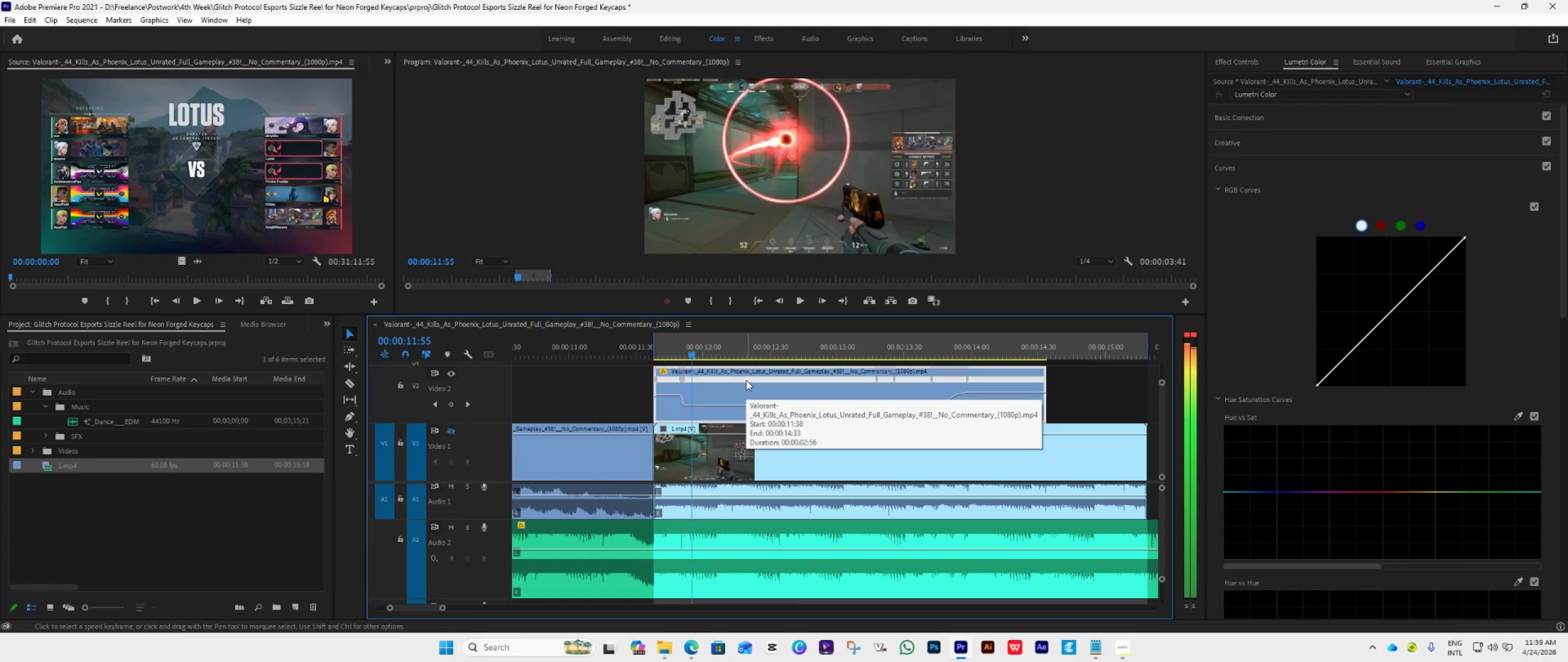 
key(ArrowLeft)
 